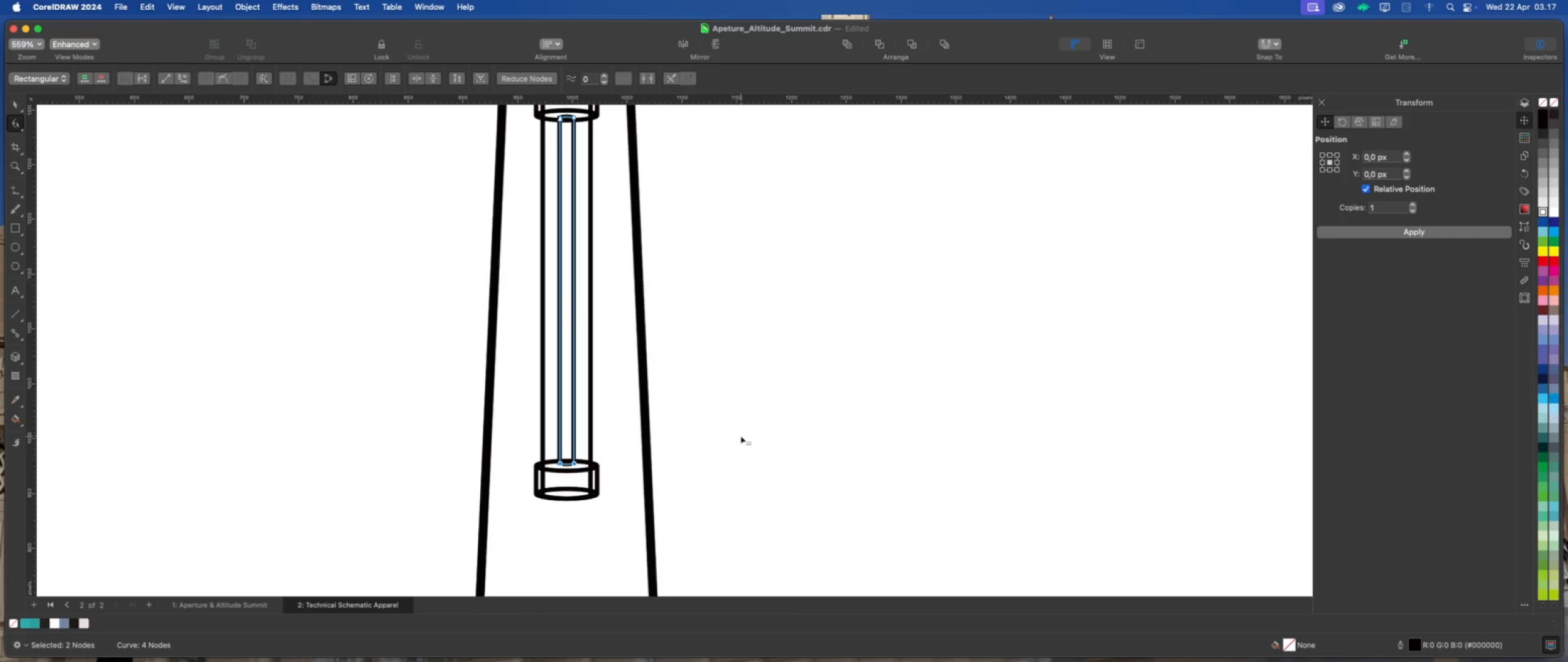 
hold_key(key=ShiftLeft, duration=2.34)
 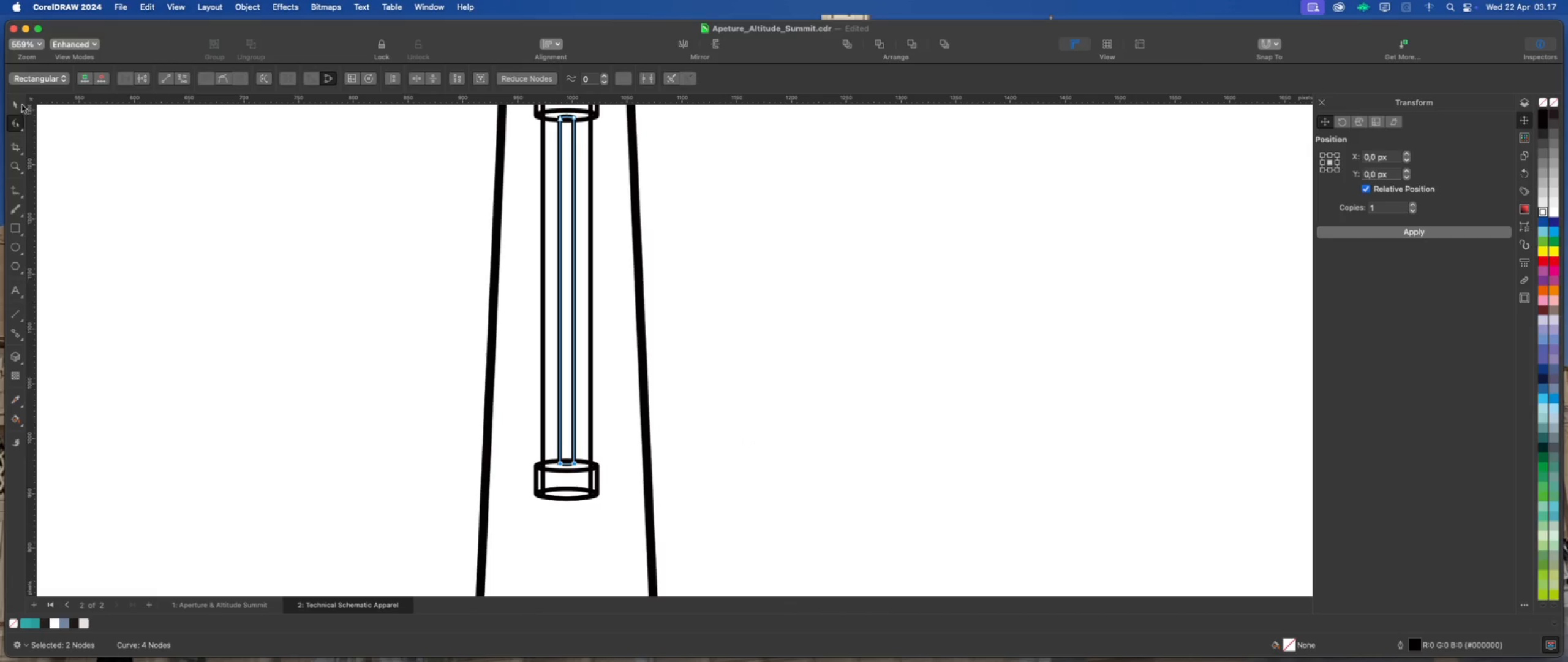 
double_click([259, 202])
 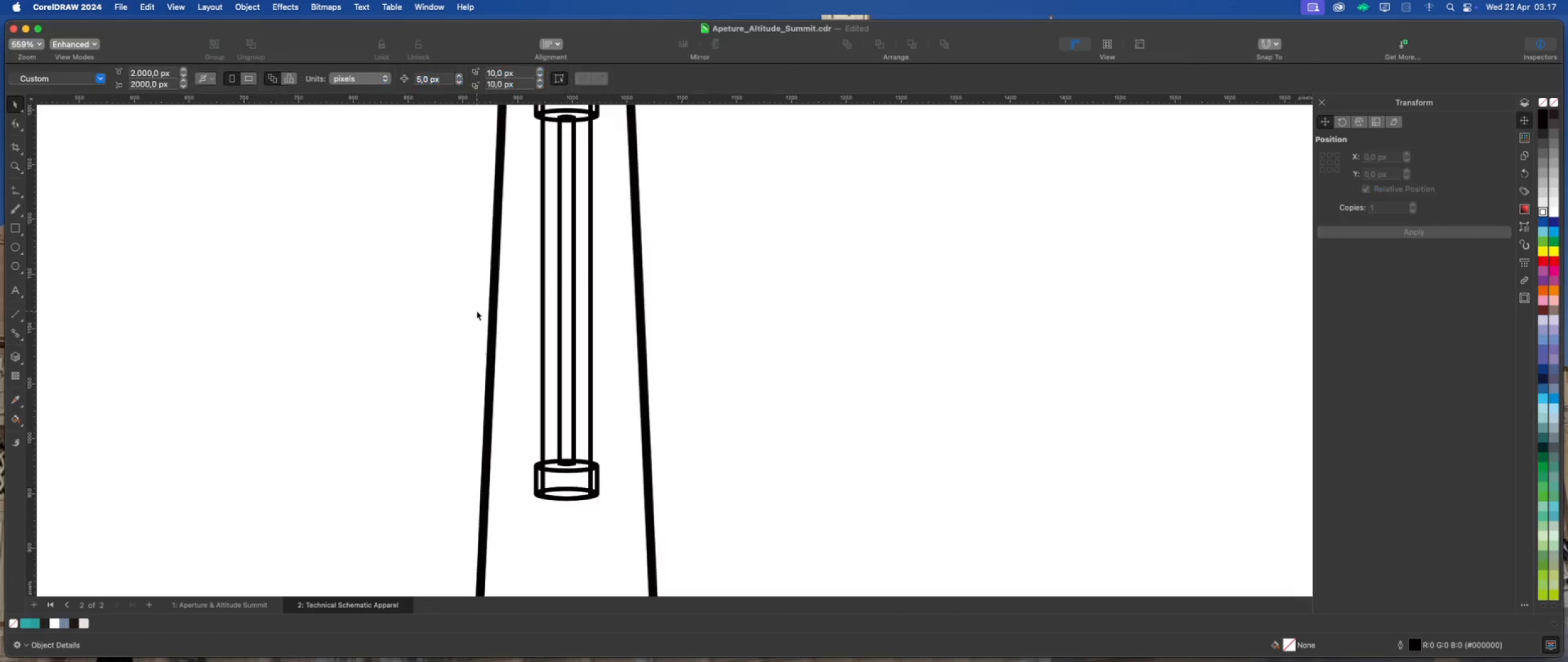 
left_click([639, 343])
 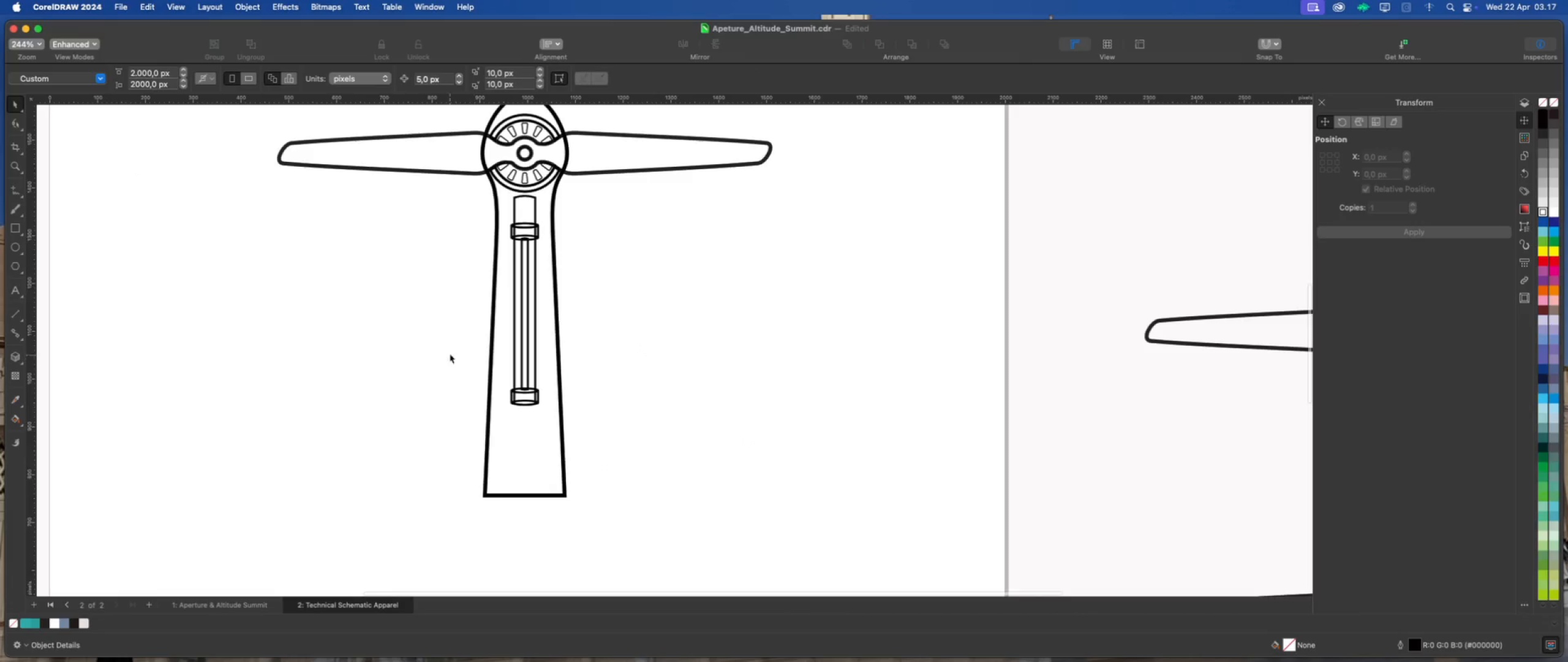 
scroll: coordinate [595, 335], scroll_direction: down, amount: 8.0
 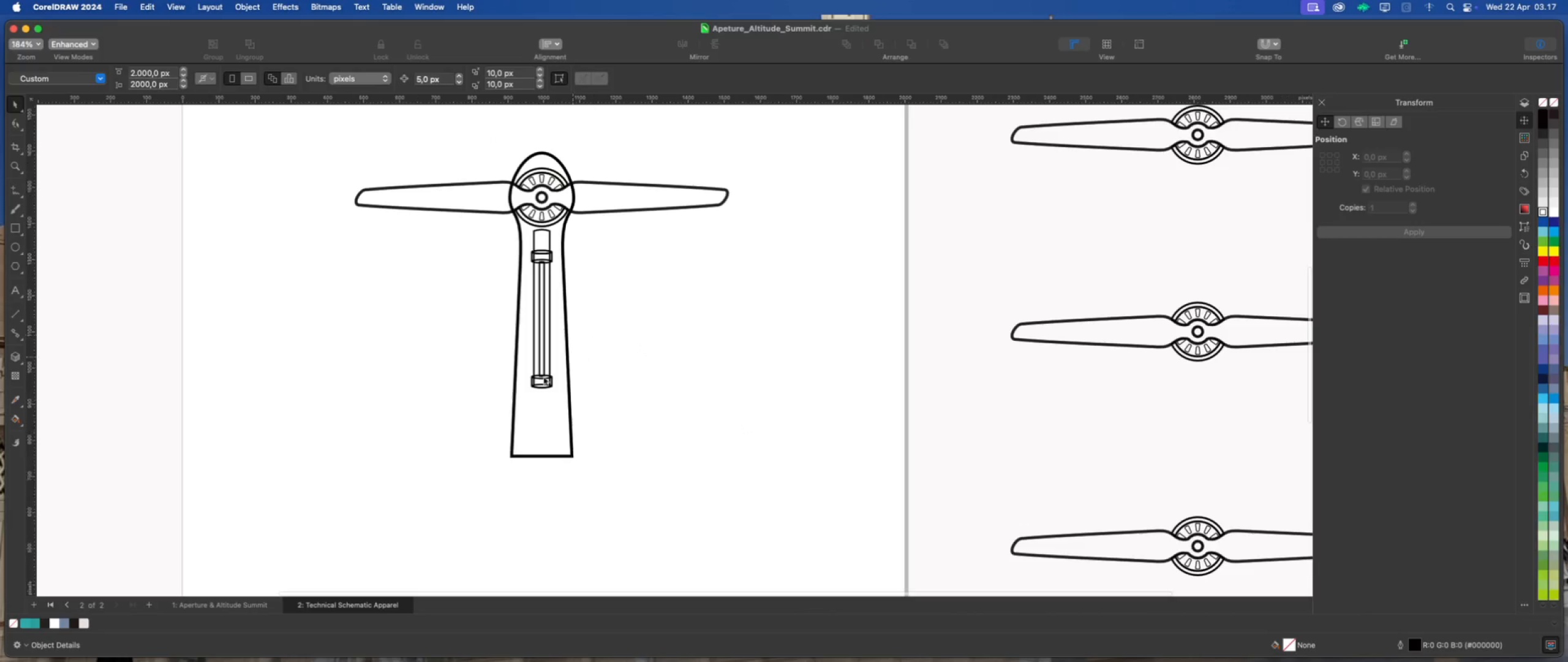 
scroll: coordinate [545, 177], scroll_direction: up, amount: 12.0
 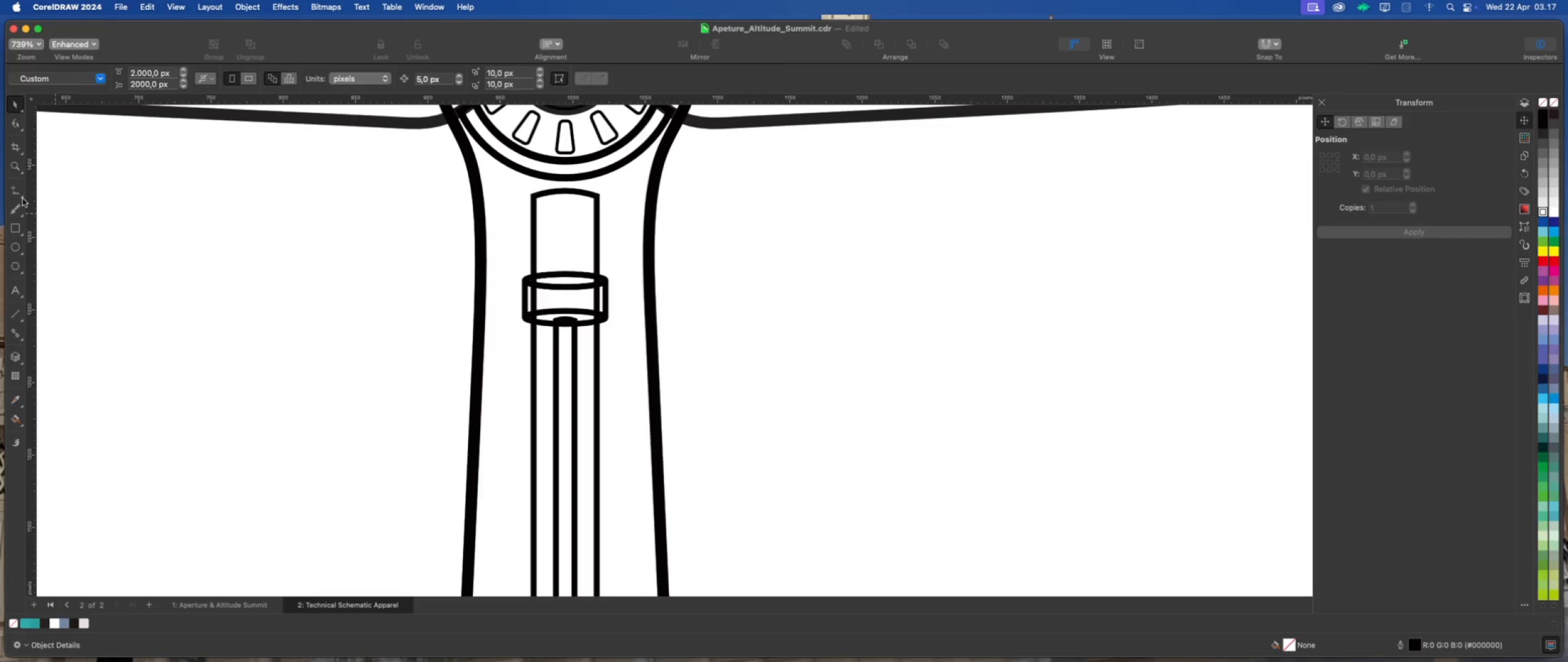 
wait(8.97)
 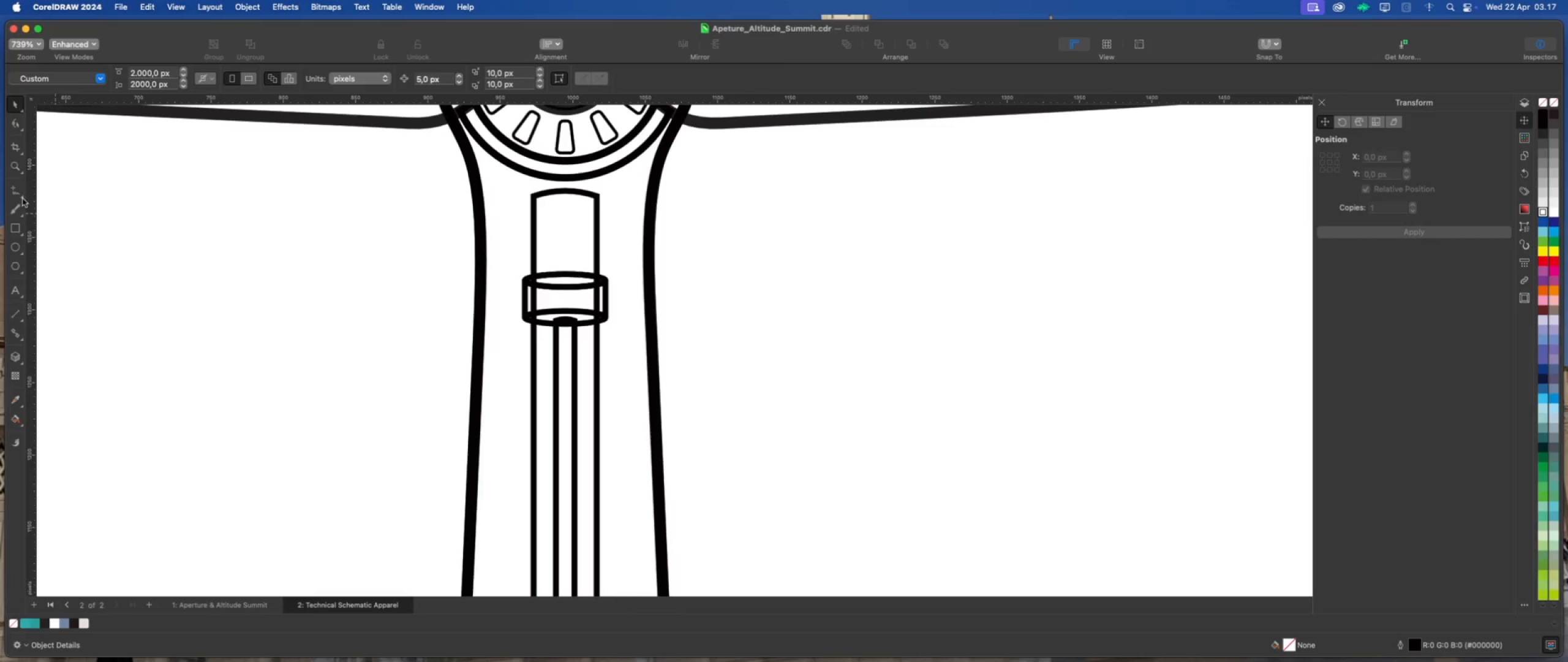 
scroll: coordinate [700, 227], scroll_direction: down, amount: 9.0
 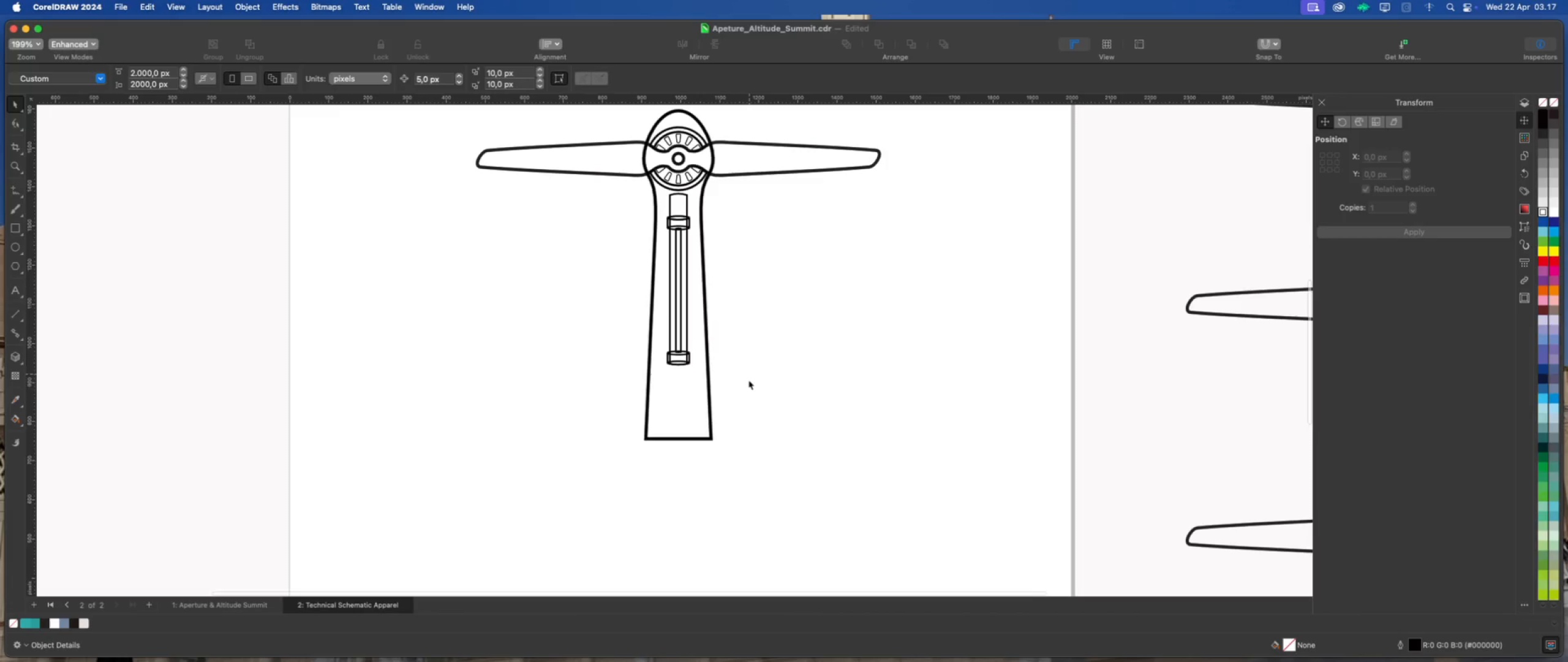 
scroll: coordinate [745, 384], scroll_direction: up, amount: 5.0
 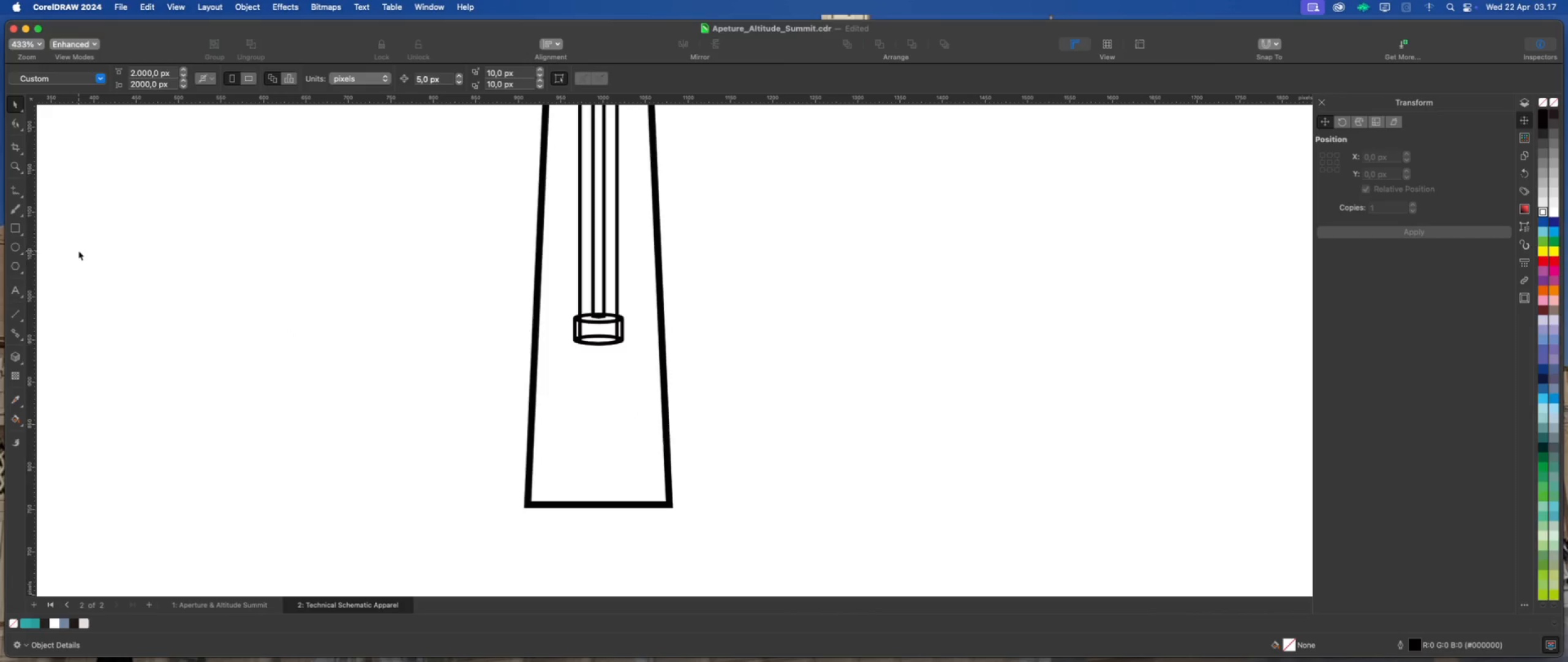 
mouse_move([39, 208])
 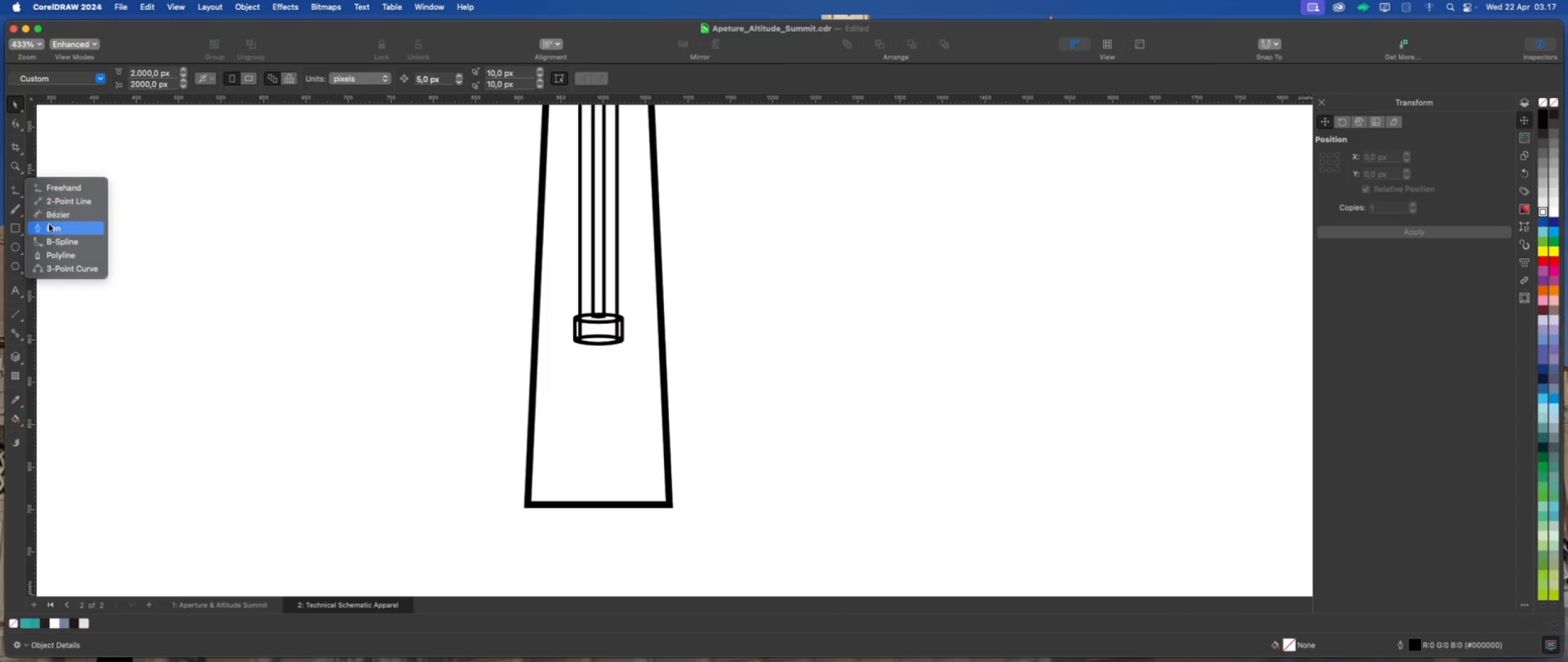 
left_click([49, 224])
 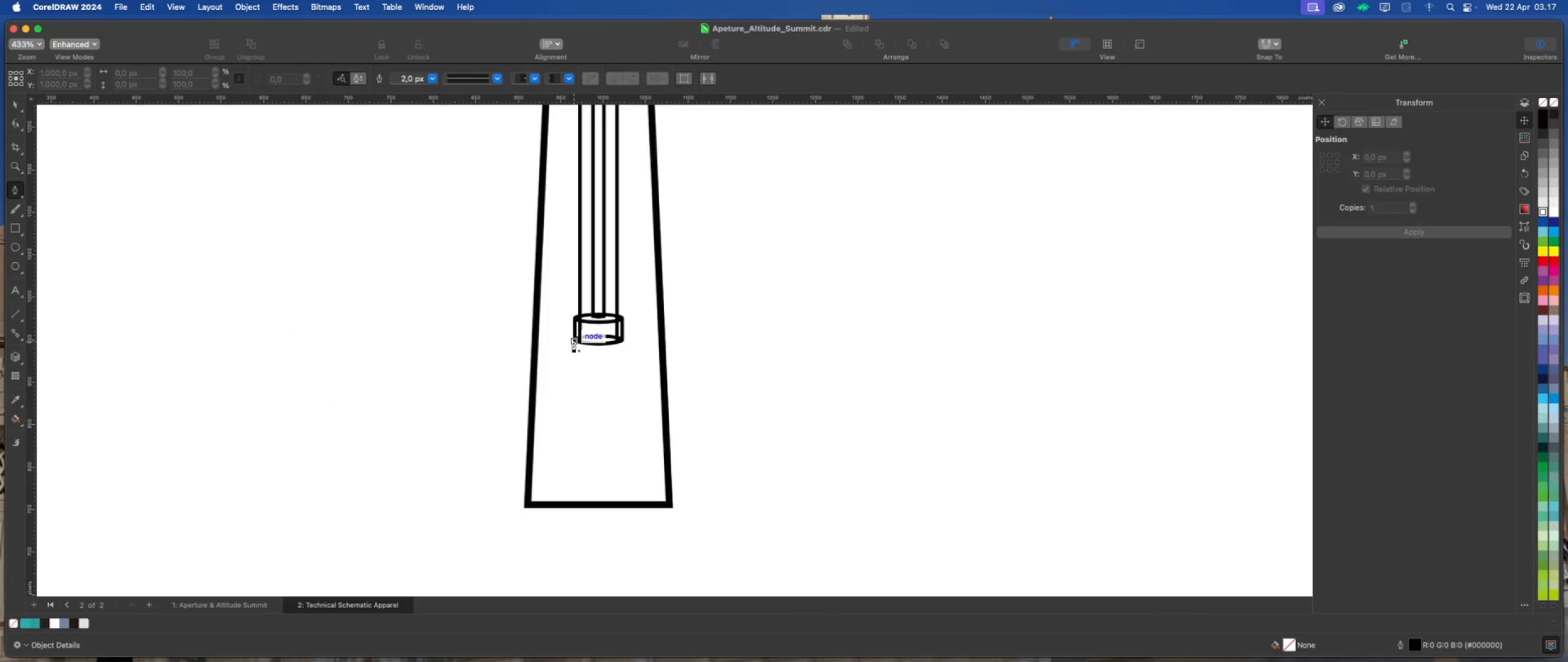 
left_click([573, 342])
 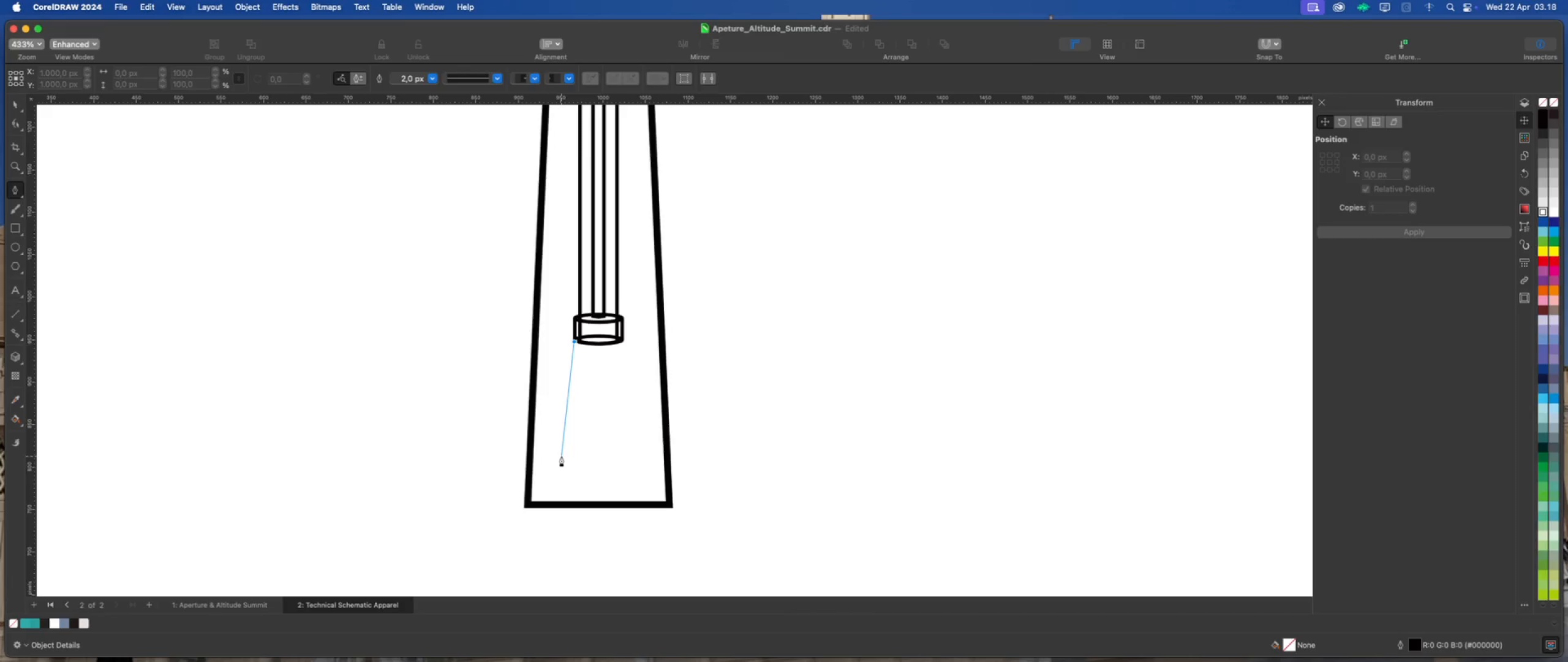 
wait(5.98)
 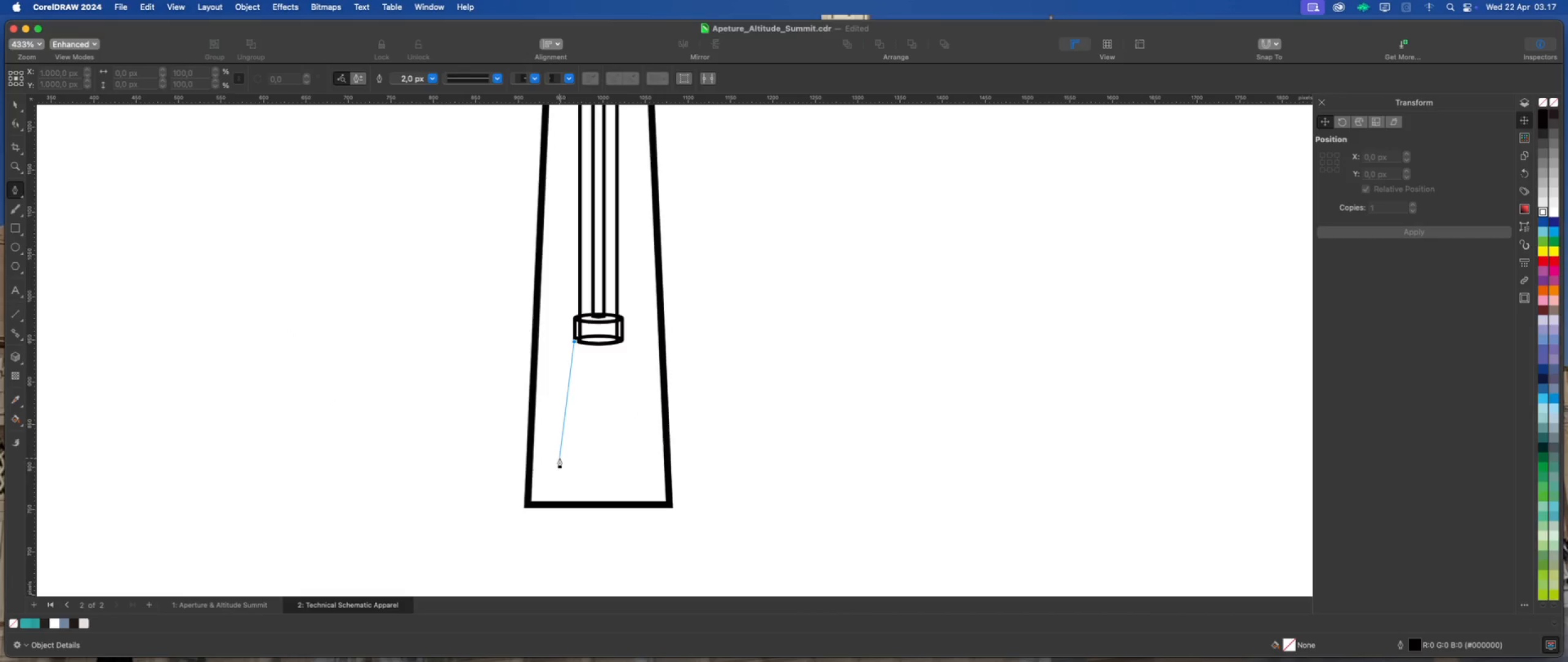 
scroll: coordinate [562, 428], scroll_direction: down, amount: 6.0
 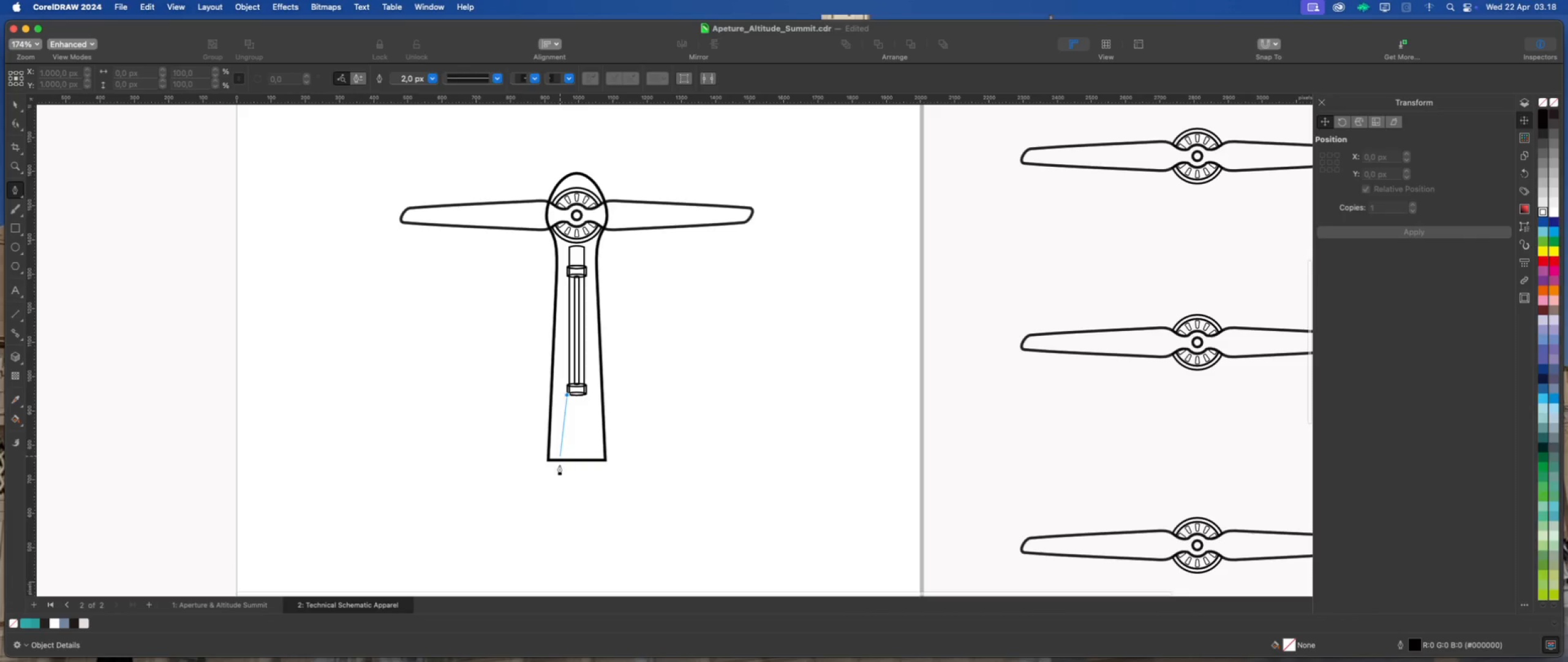 
scroll: coordinate [559, 465], scroll_direction: up, amount: 2.0
 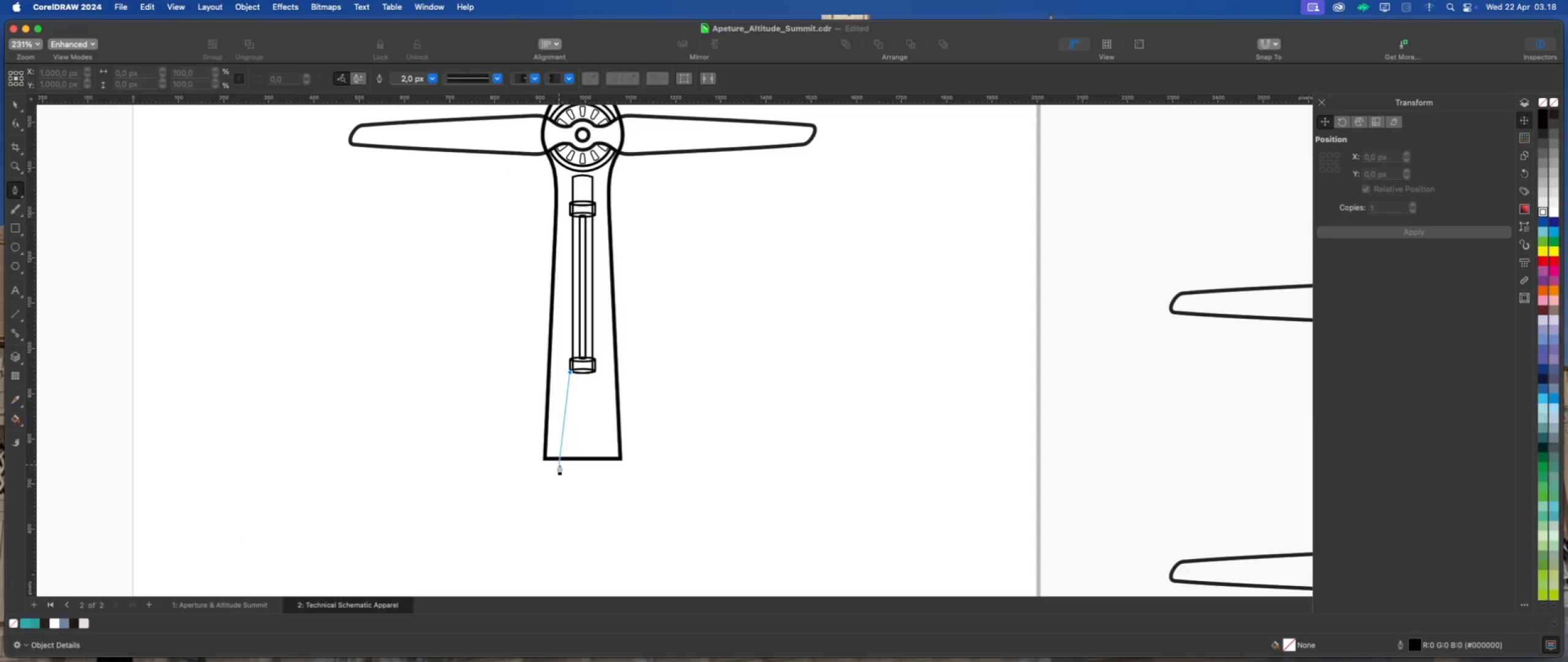 
key(Escape)
 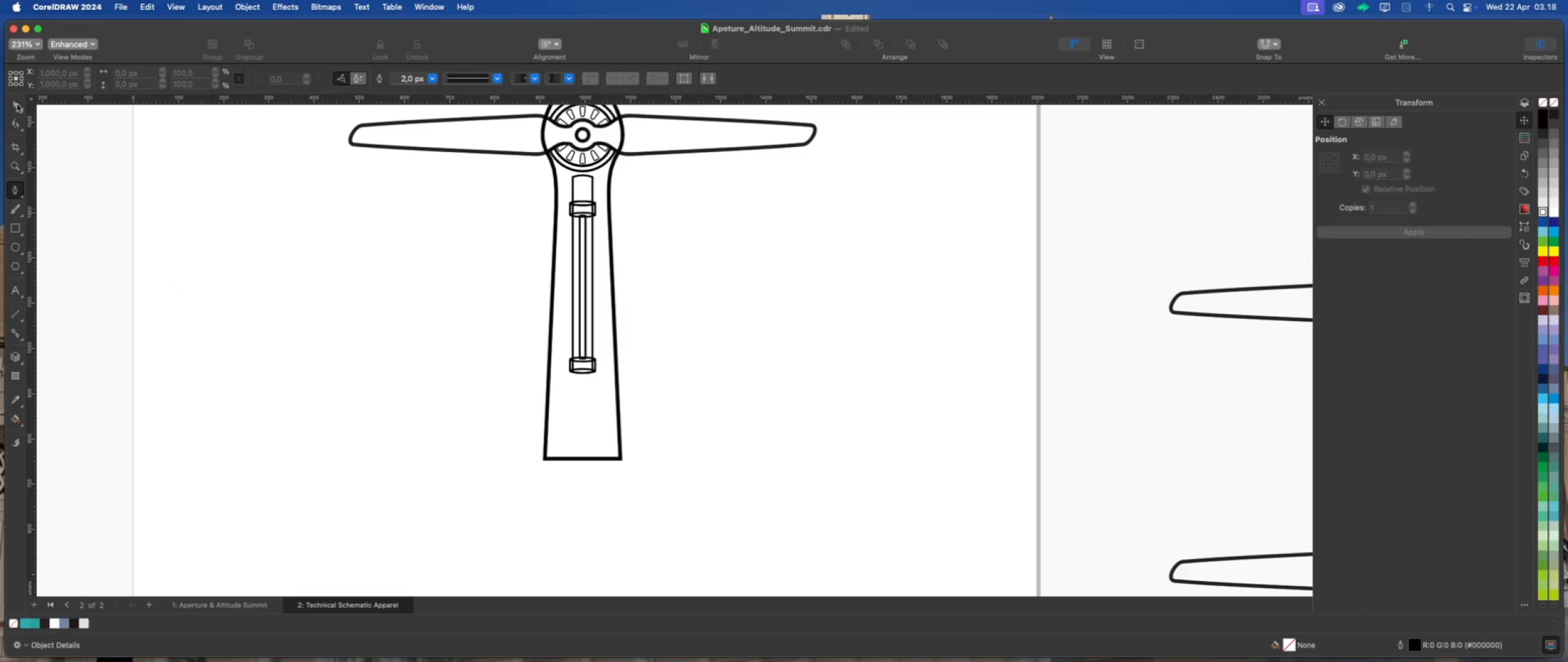 
double_click([409, 351])
 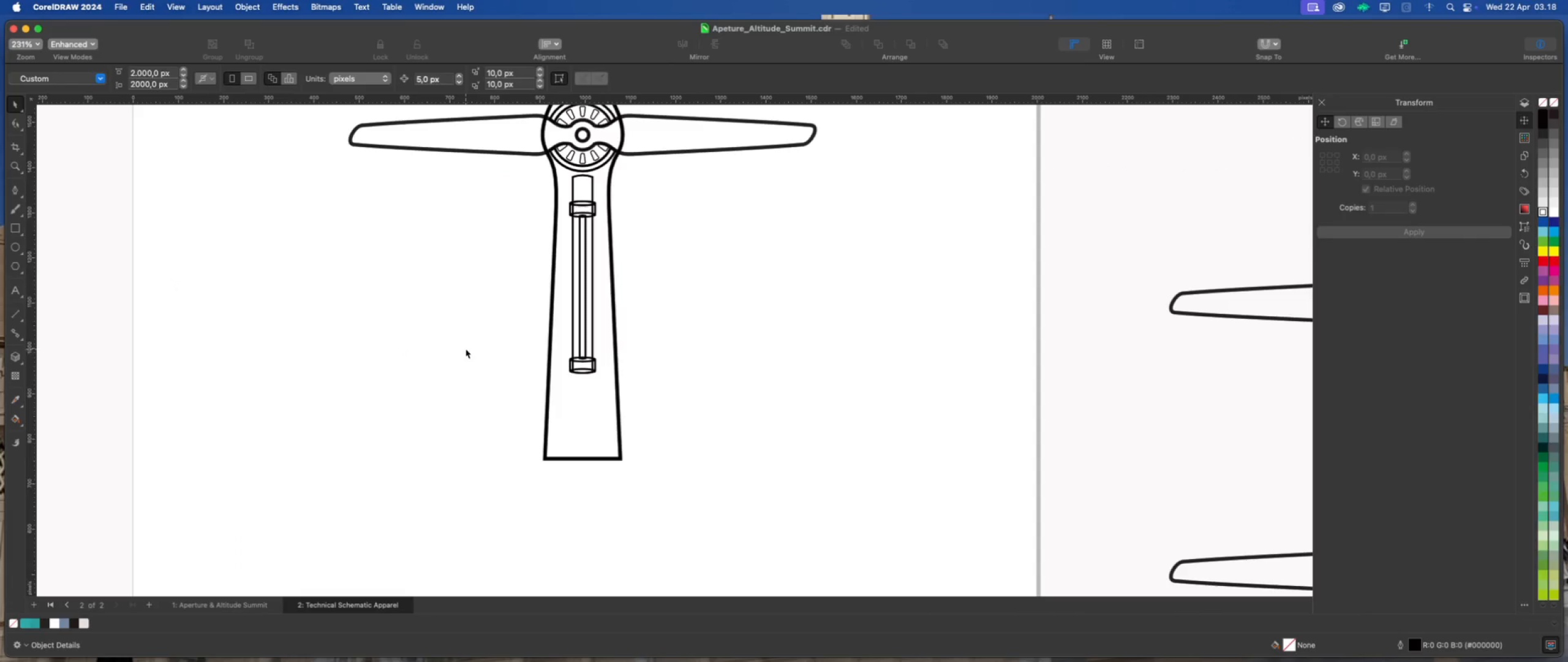 
left_click_drag(start_coordinate=[467, 343], to_coordinate=[647, 402])
 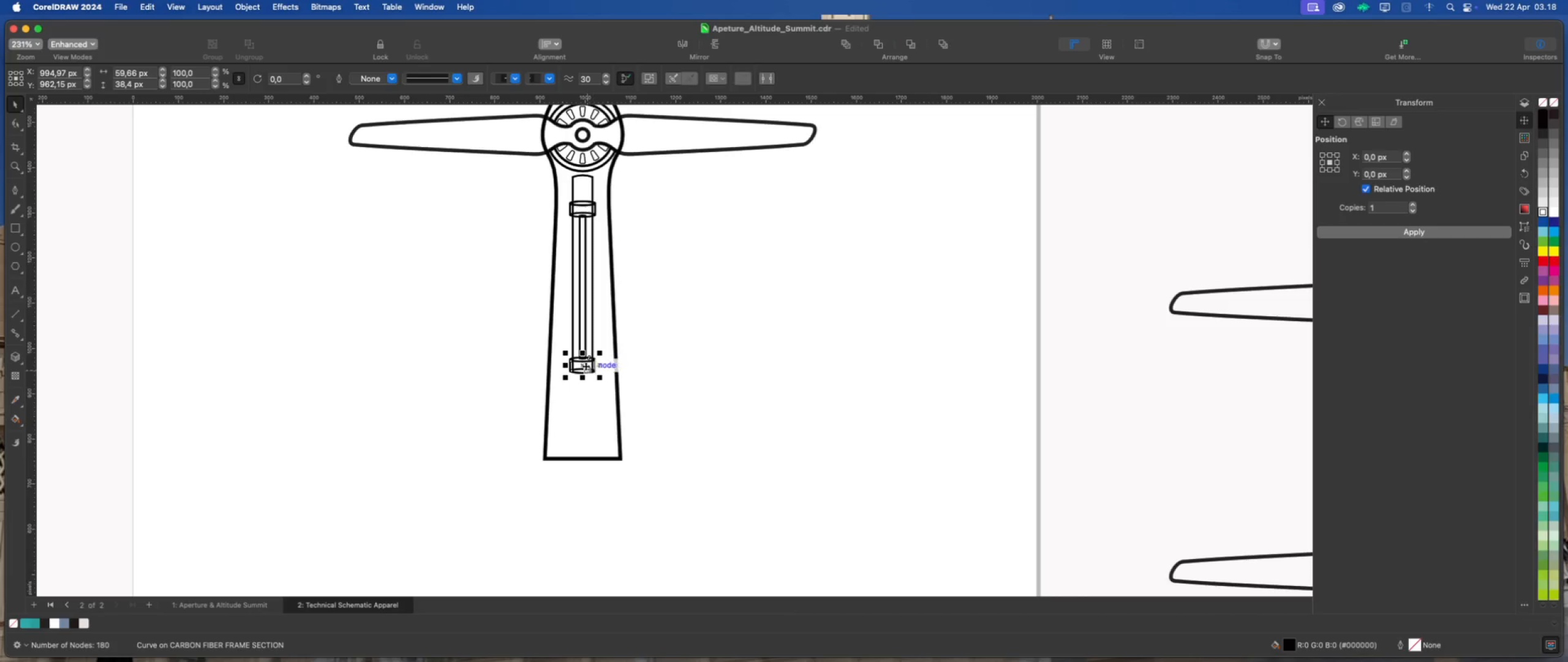 
left_click_drag(start_coordinate=[582, 365], to_coordinate=[584, 385])
 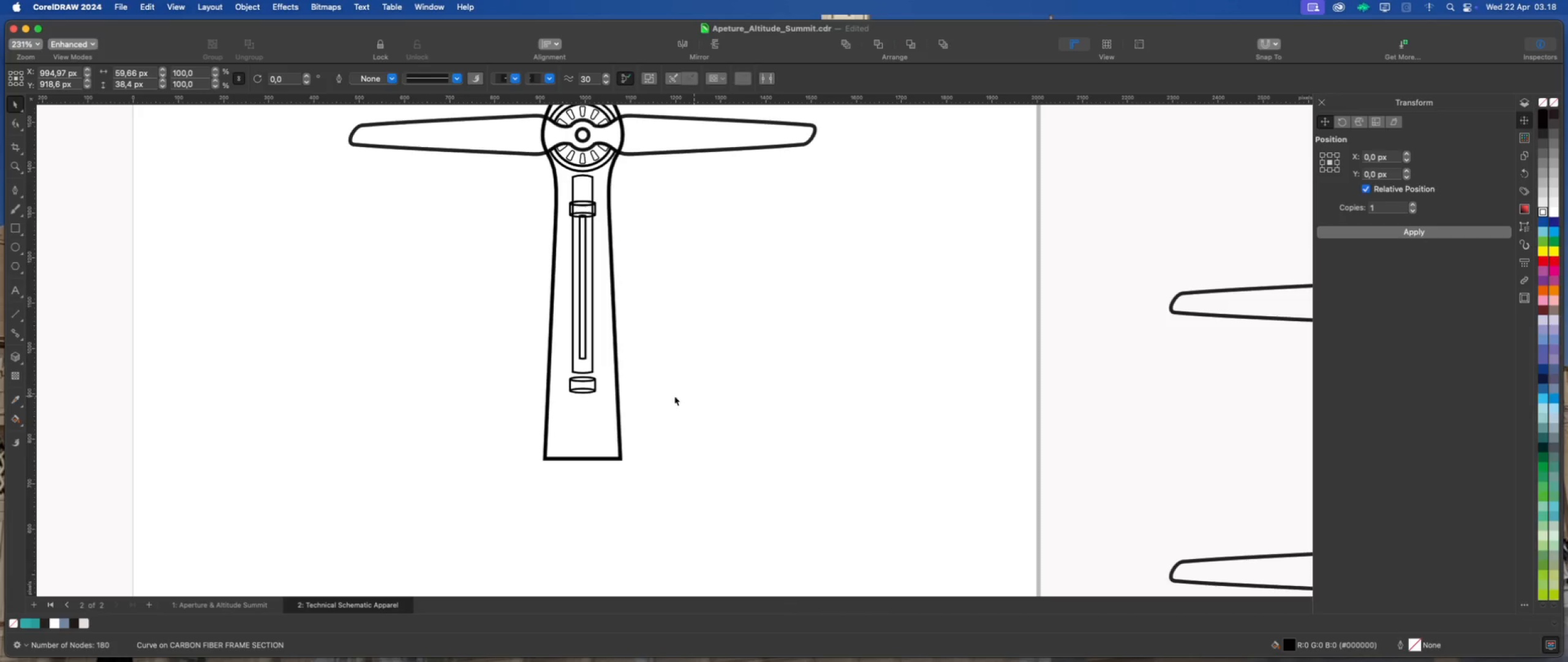 
hold_key(key=ShiftLeft, duration=3.54)
 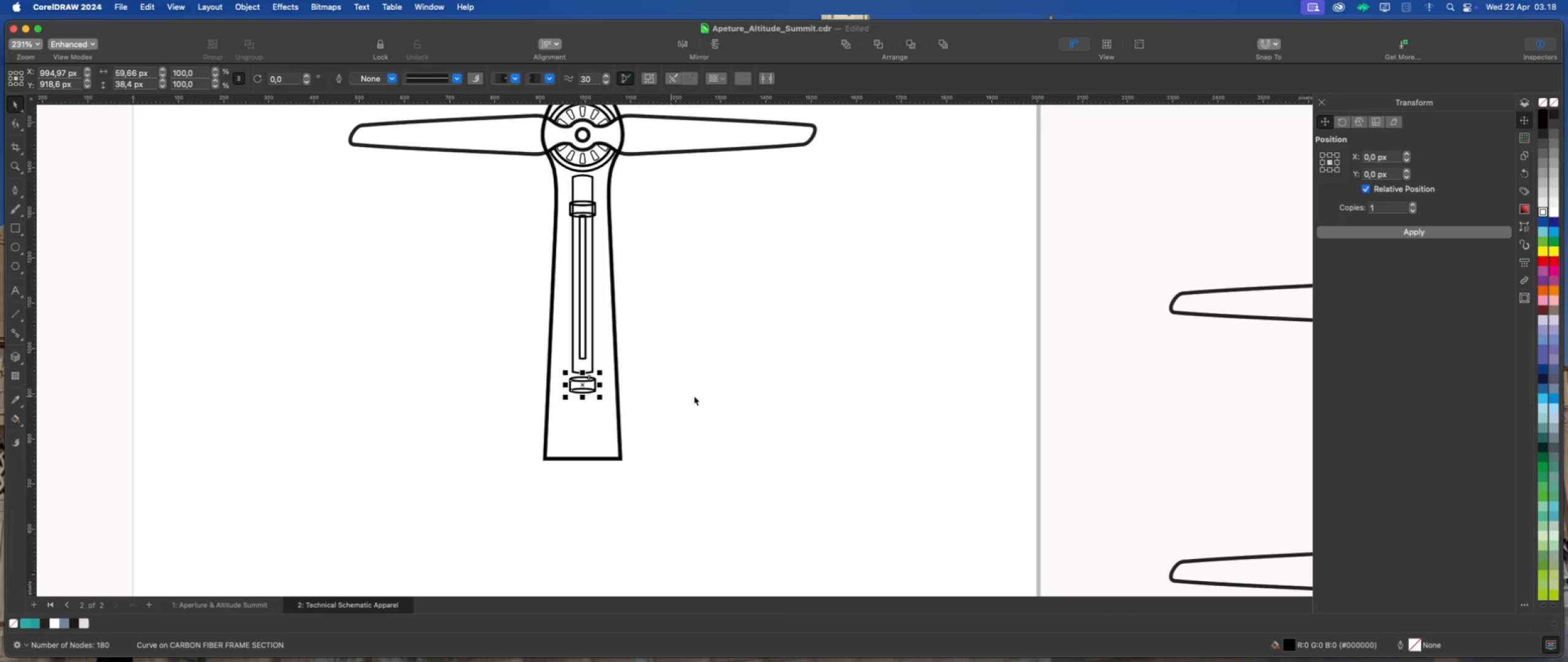 
left_click([694, 396])
 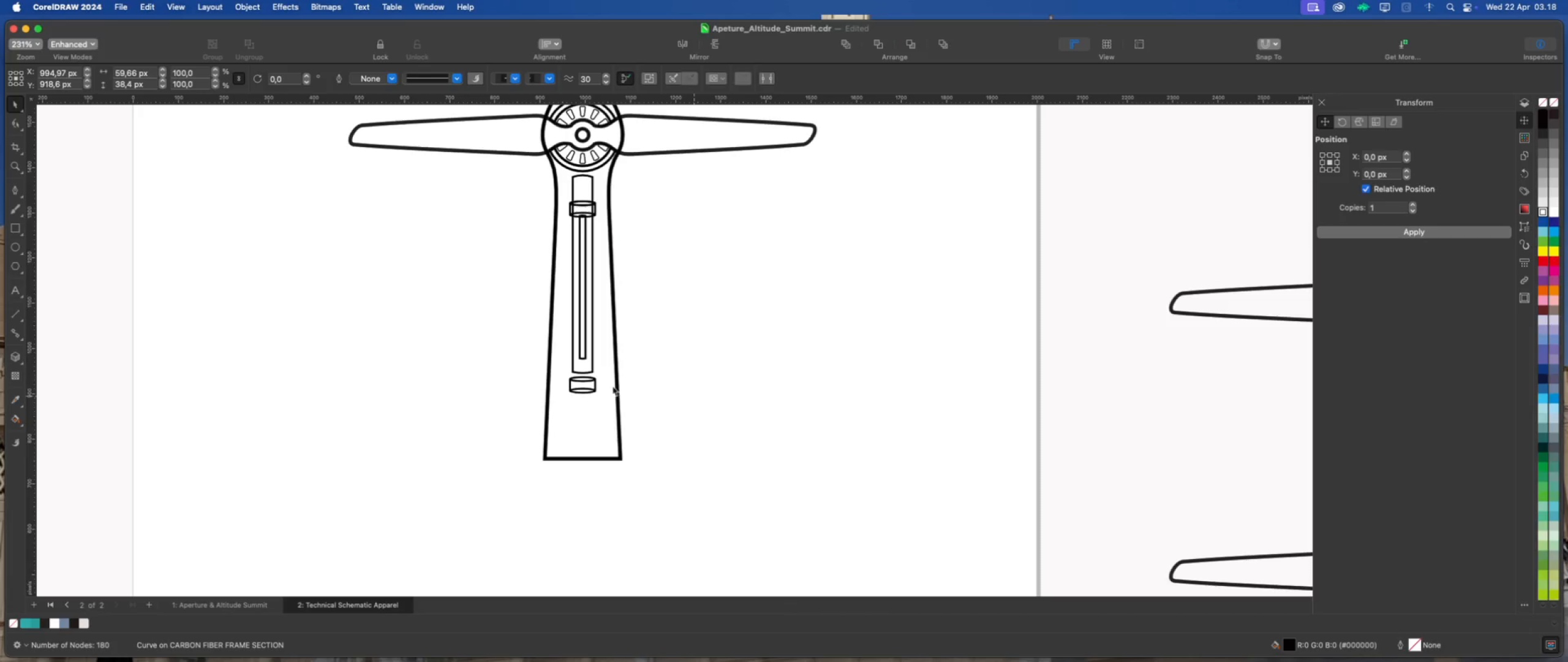 
left_click([584, 369])
 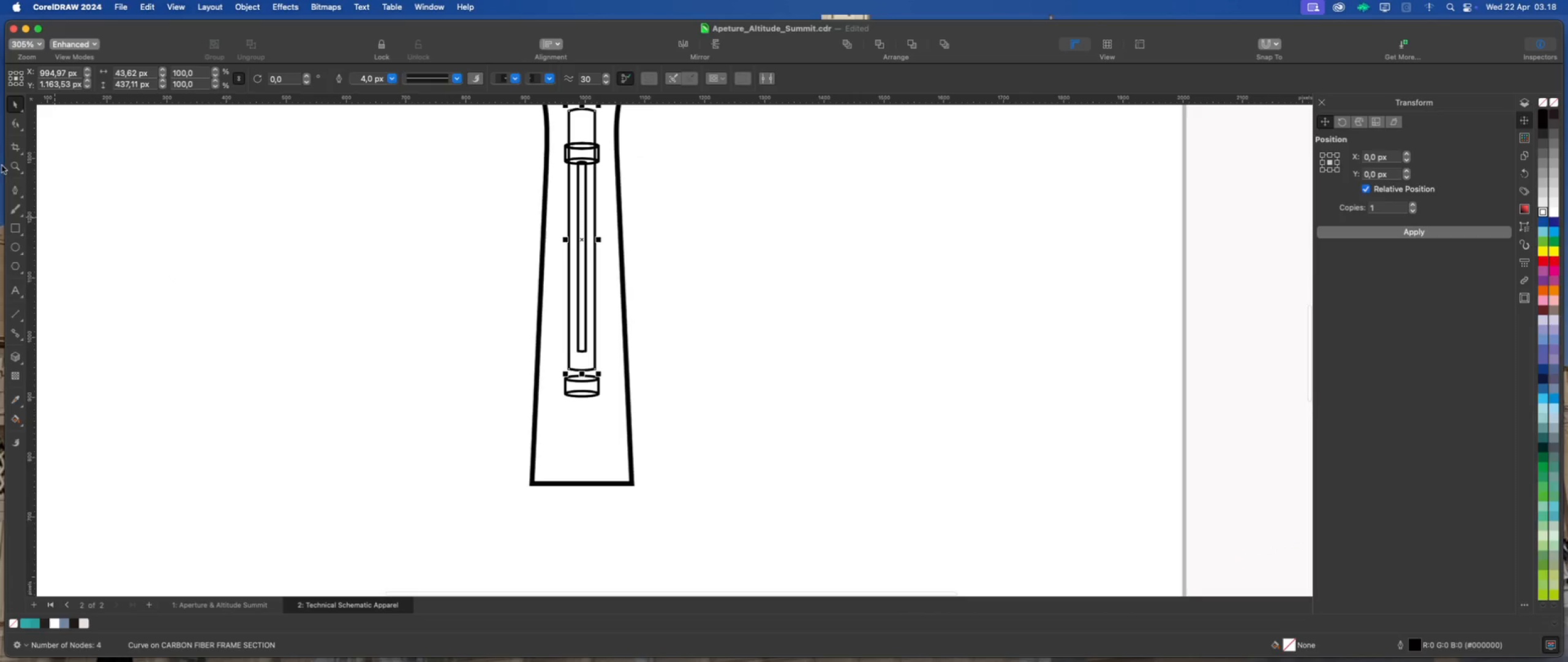 
scroll: coordinate [585, 381], scroll_direction: up, amount: 2.0
 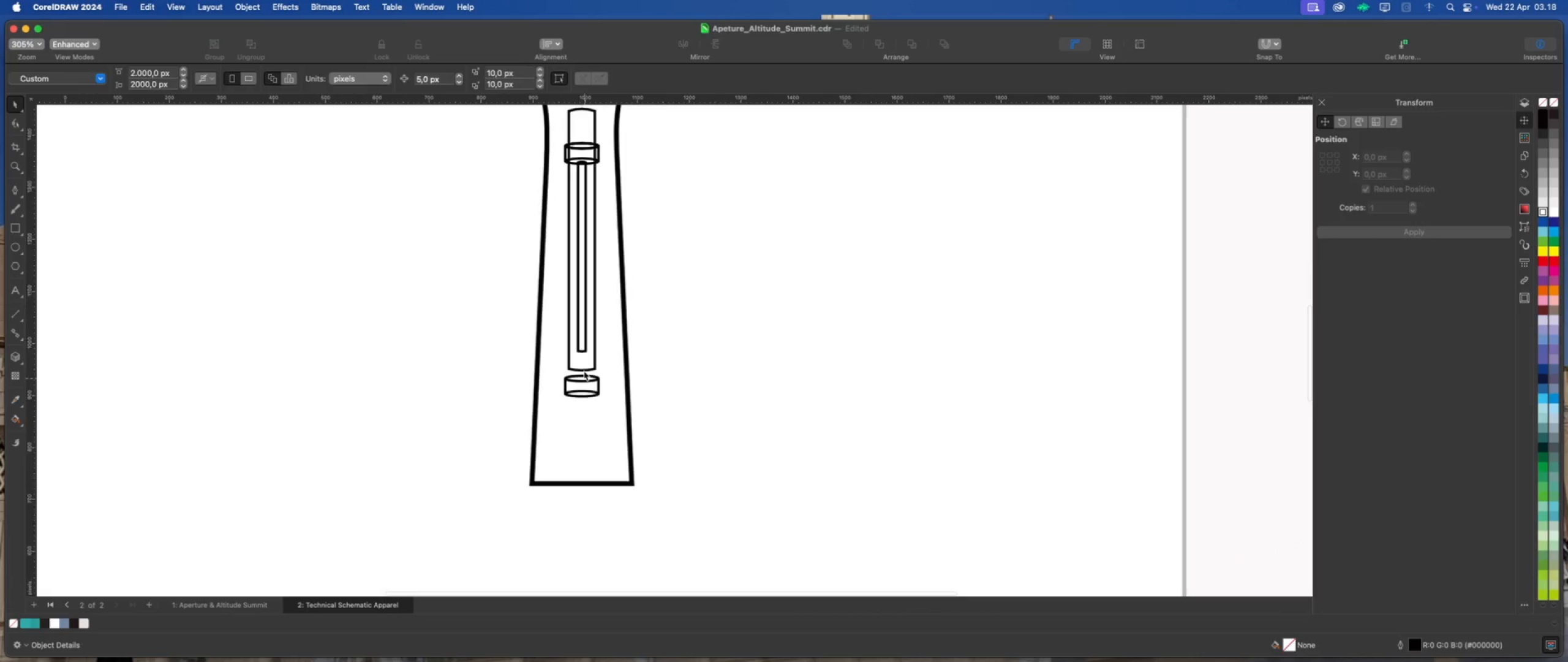 
left_click([18, 127])
 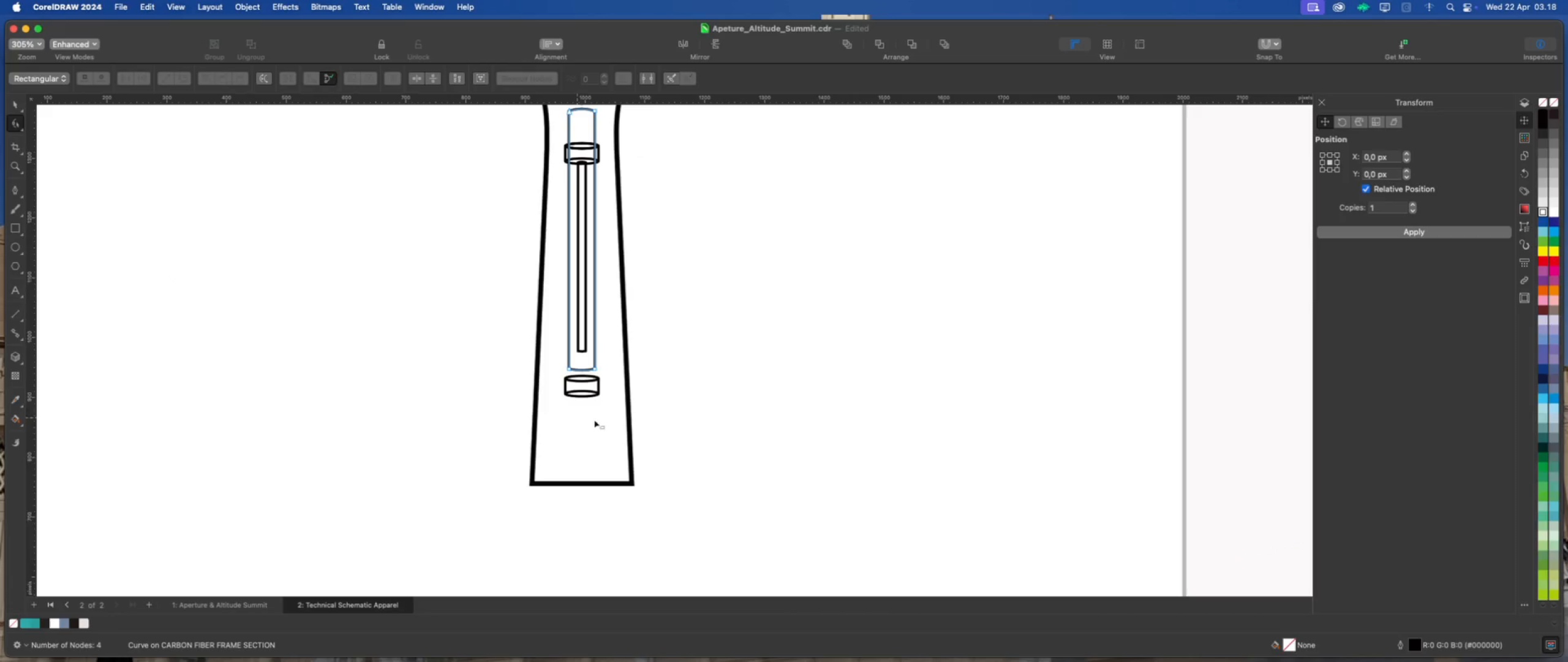 
scroll: coordinate [584, 386], scroll_direction: up, amount: 5.0
 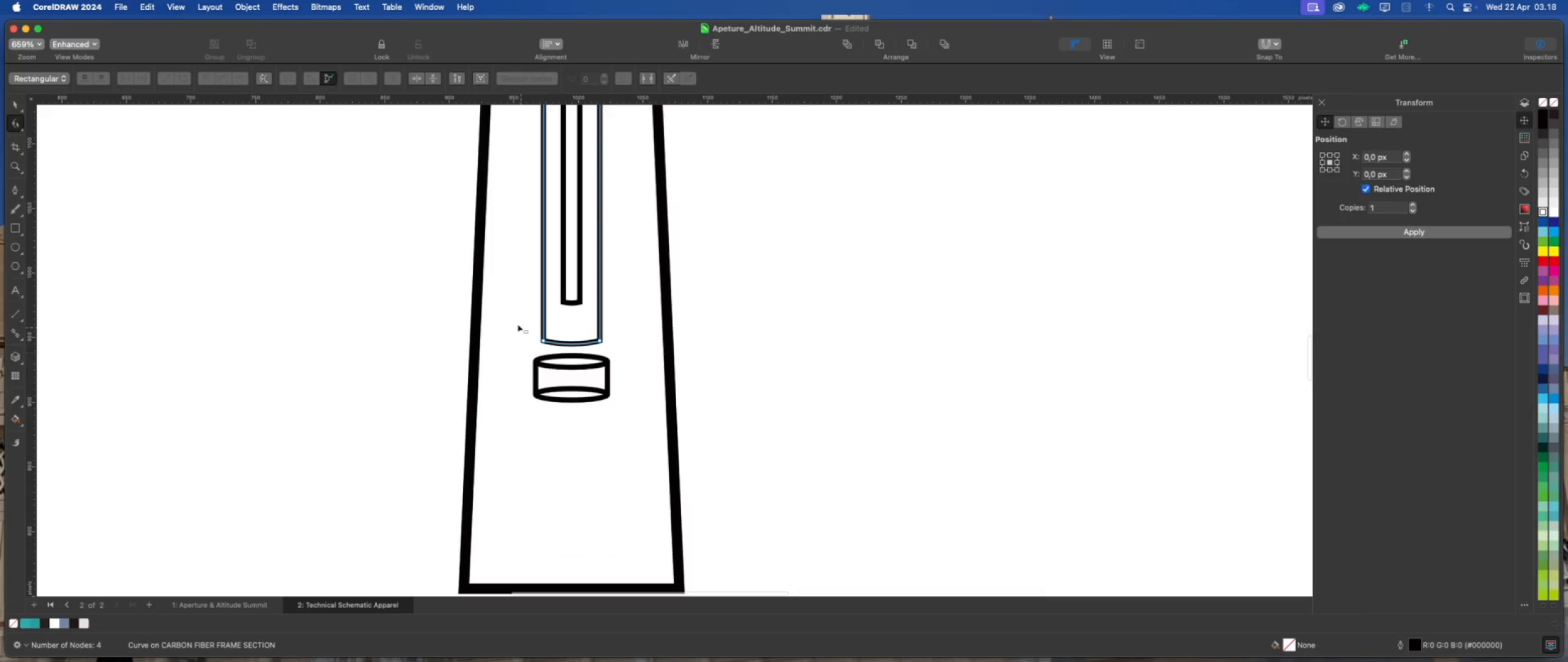 
left_click_drag(start_coordinate=[519, 319], to_coordinate=[631, 367])
 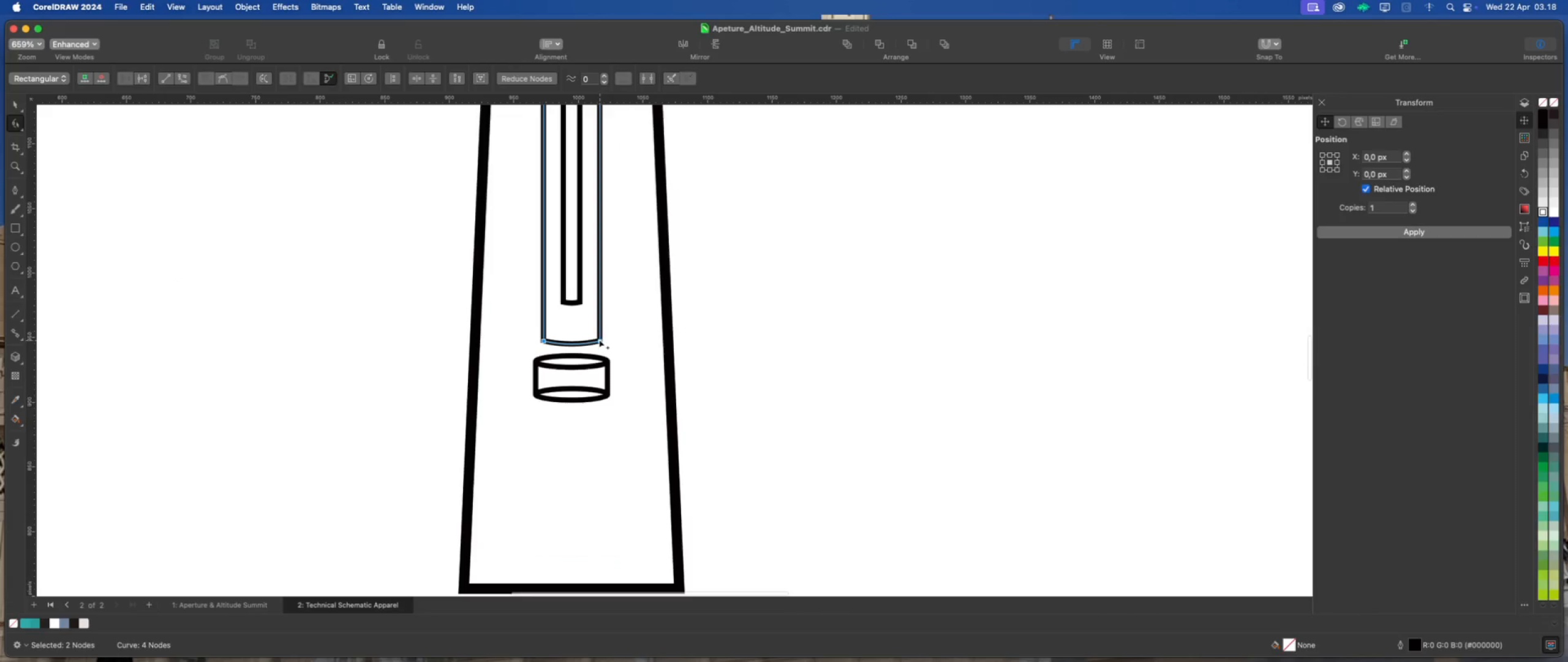 
left_click_drag(start_coordinate=[599, 340], to_coordinate=[597, 384])
 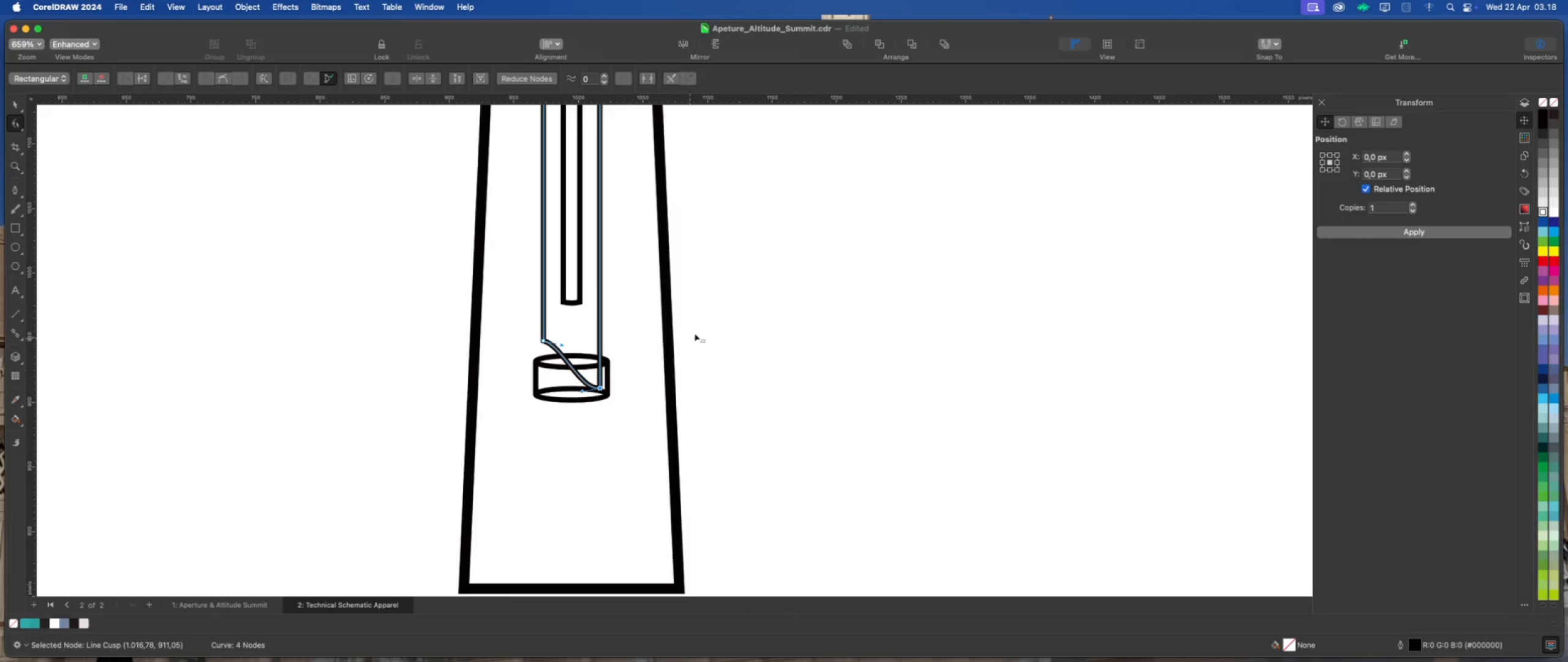 
hold_key(key=ShiftLeft, duration=1.31)
 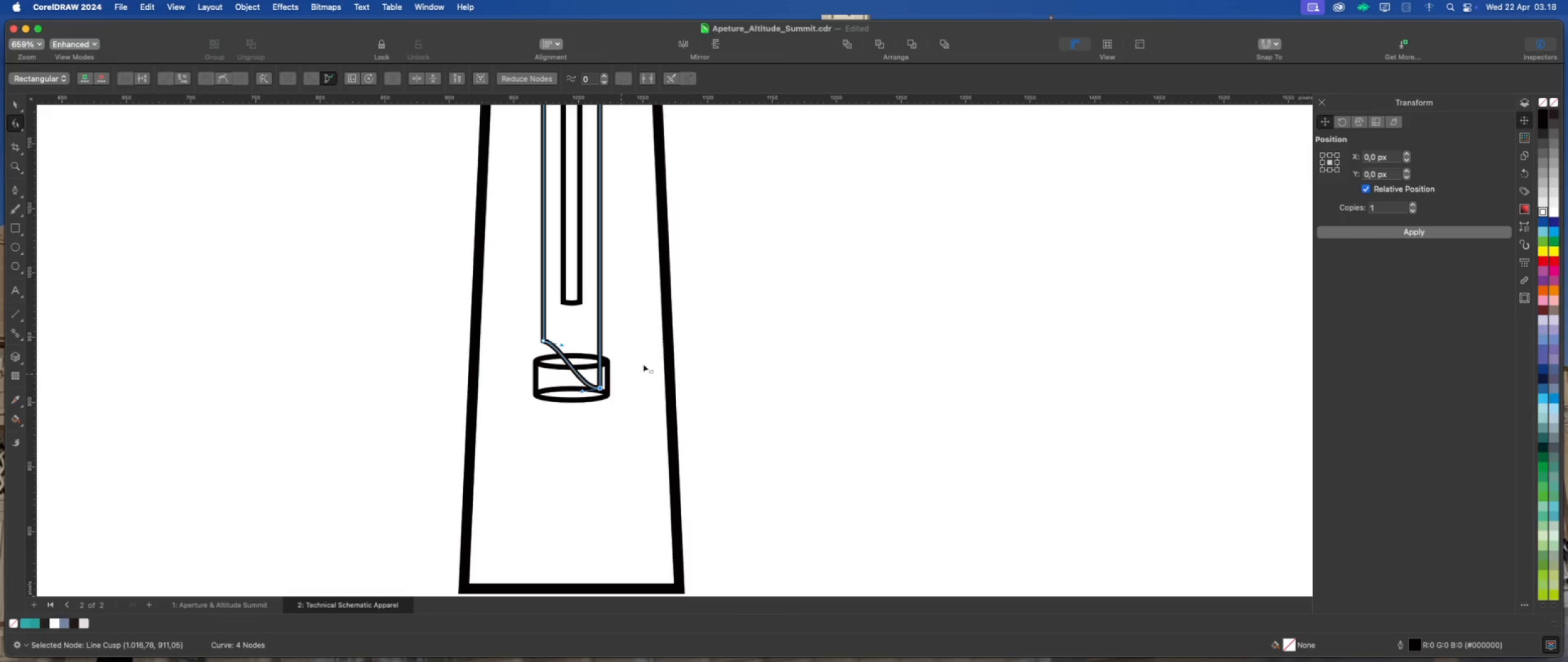 
key(Meta+Z)
 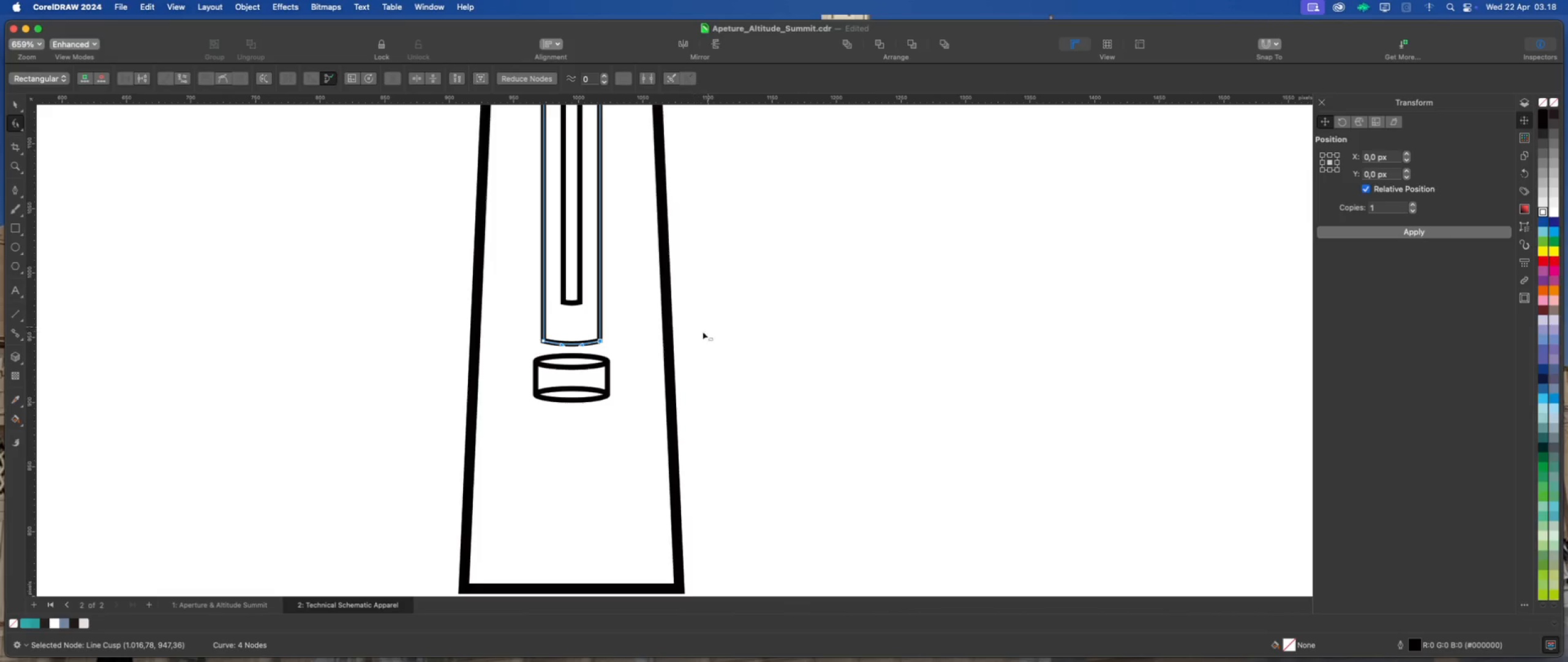 
scroll: coordinate [617, 358], scroll_direction: up, amount: 2.0
 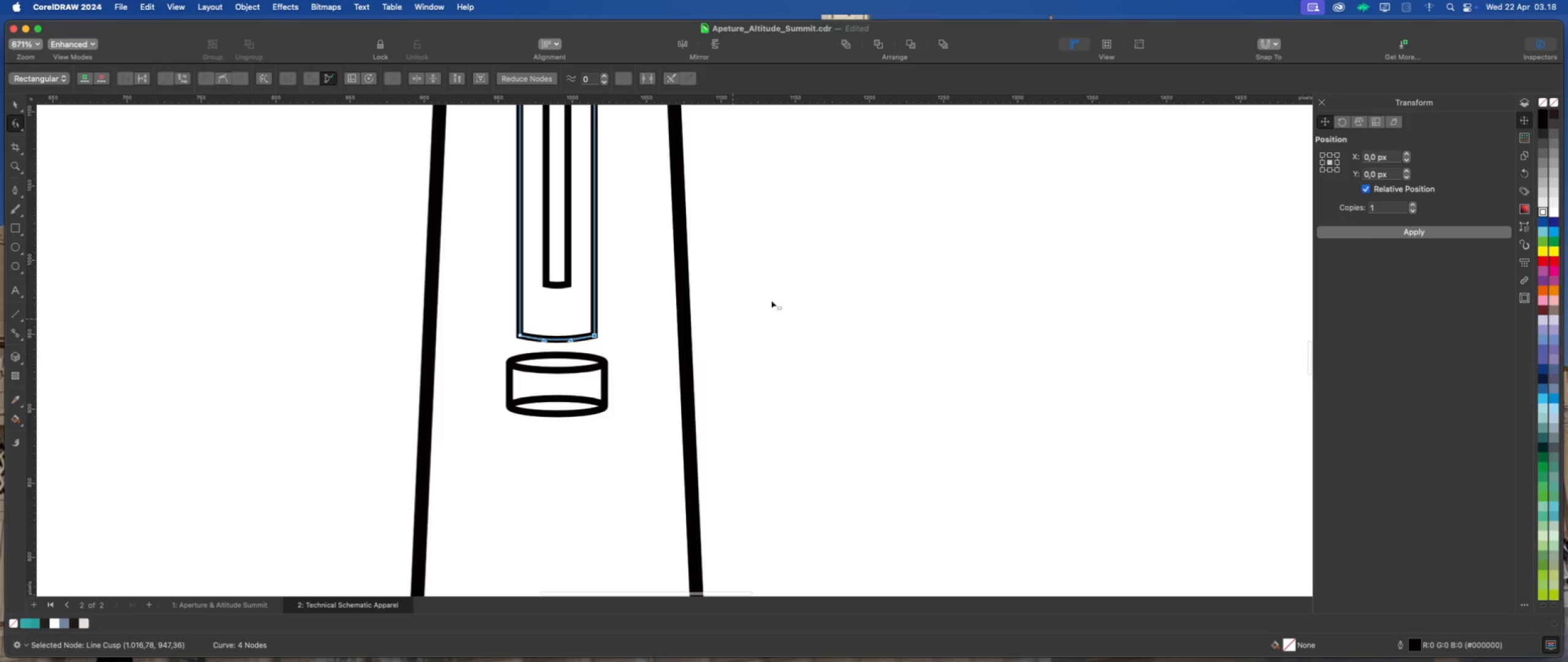 
left_click_drag(start_coordinate=[772, 299], to_coordinate=[475, 371])
 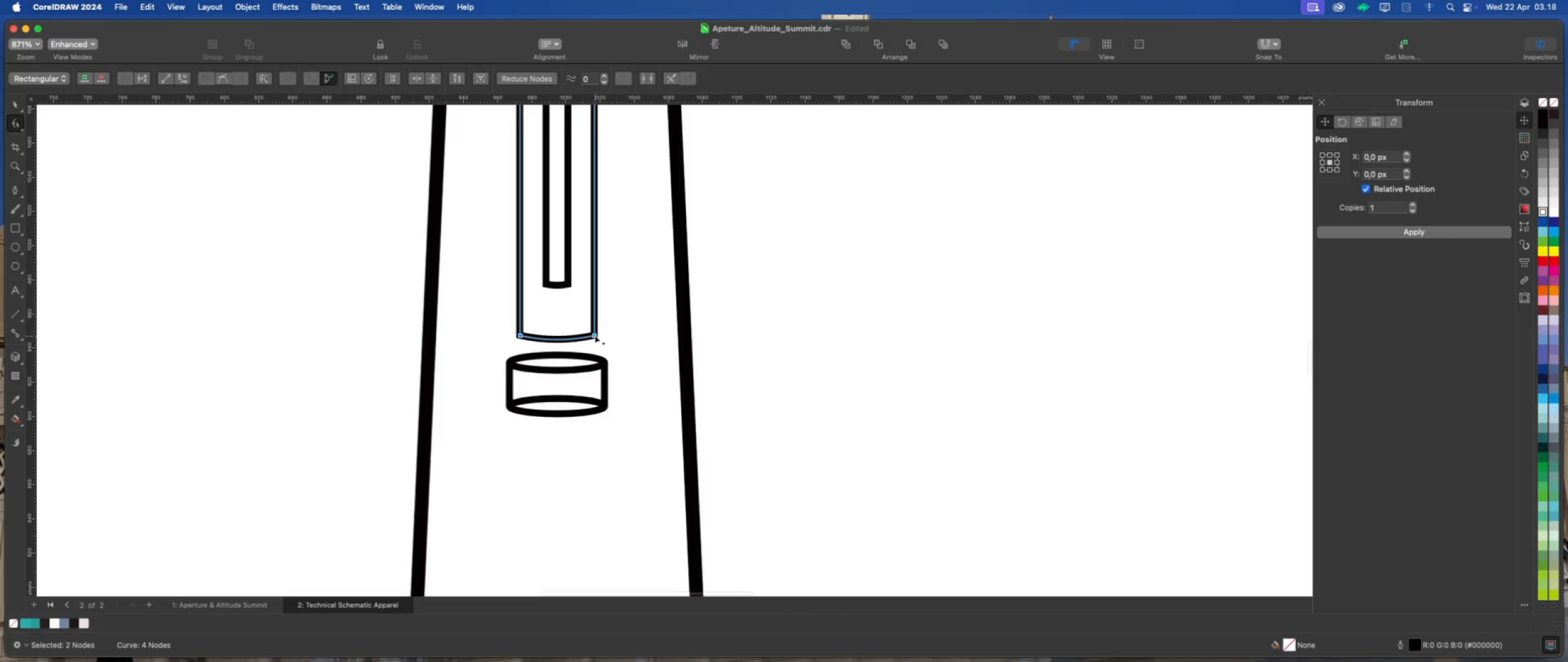 
left_click_drag(start_coordinate=[595, 335], to_coordinate=[586, 413])
 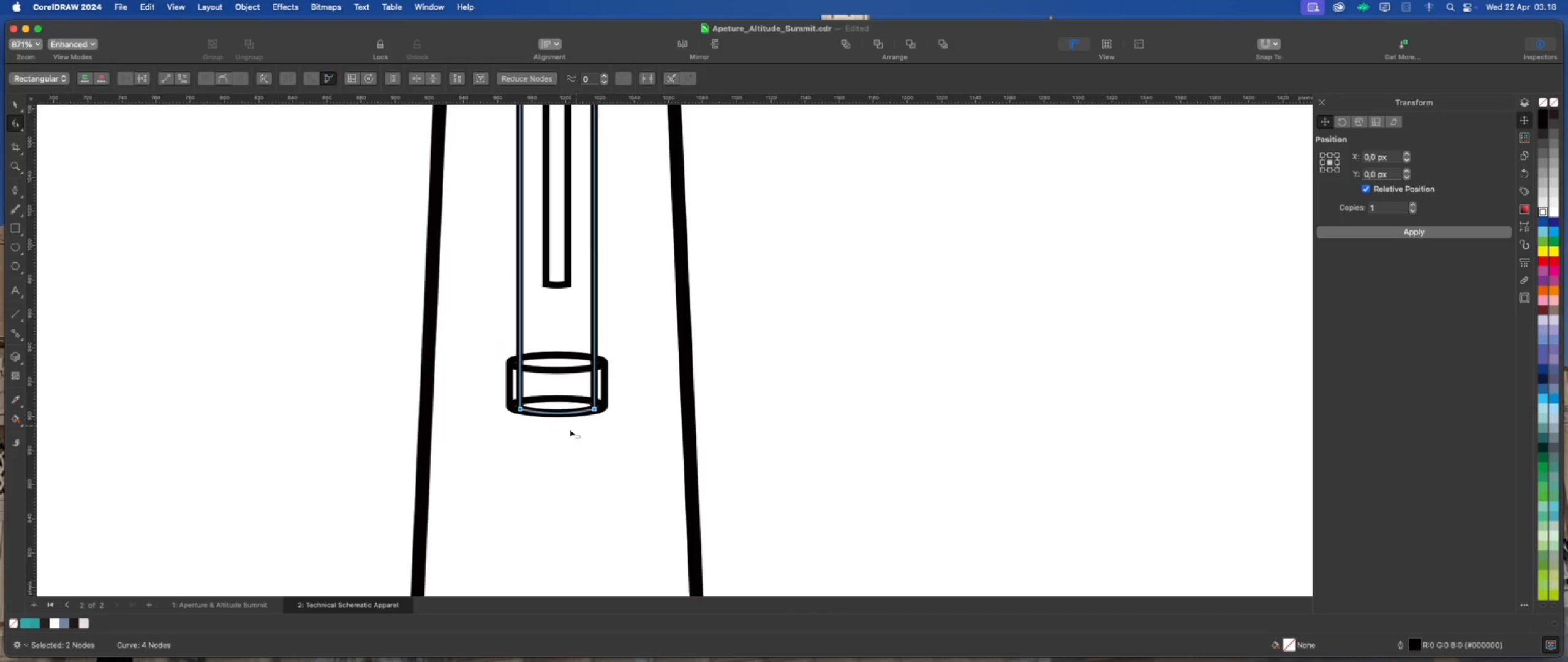 
hold_key(key=ShiftLeft, duration=3.3)
 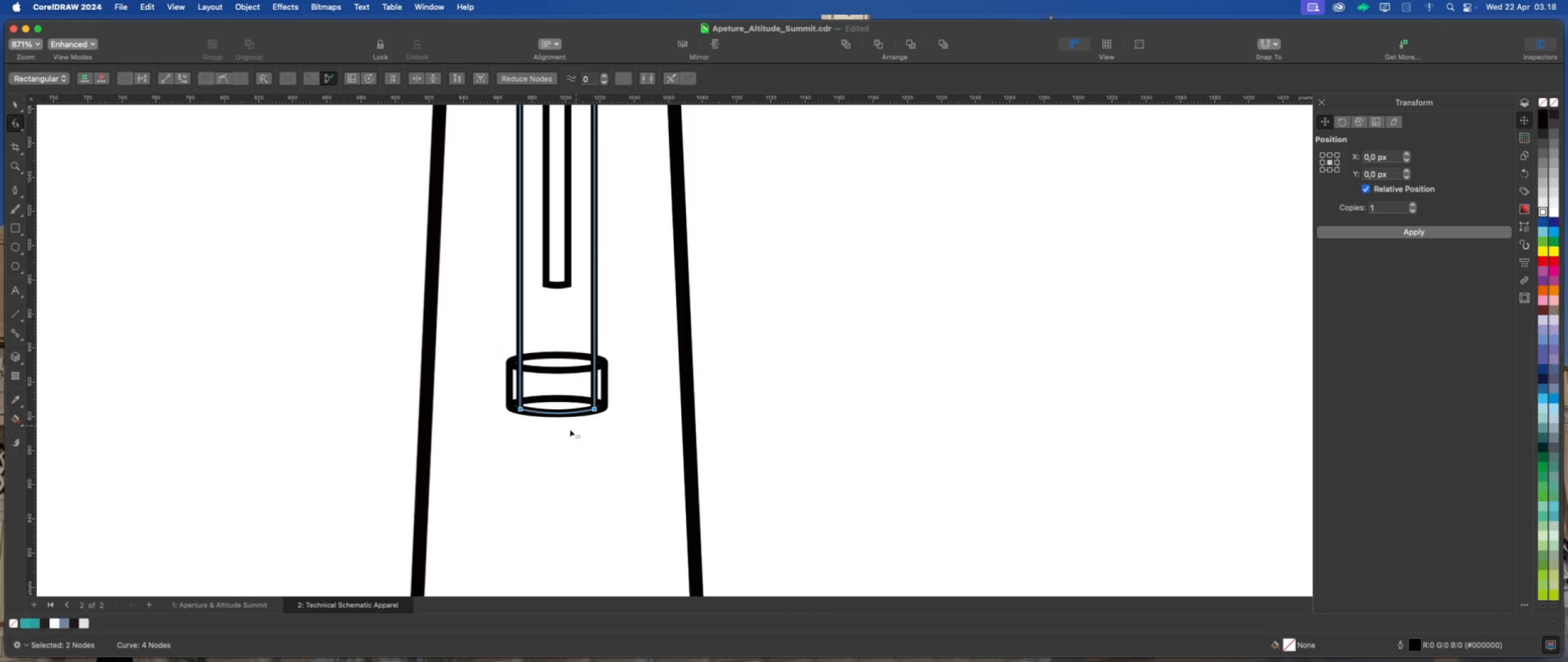 
scroll: coordinate [570, 429], scroll_direction: up, amount: 5.0
 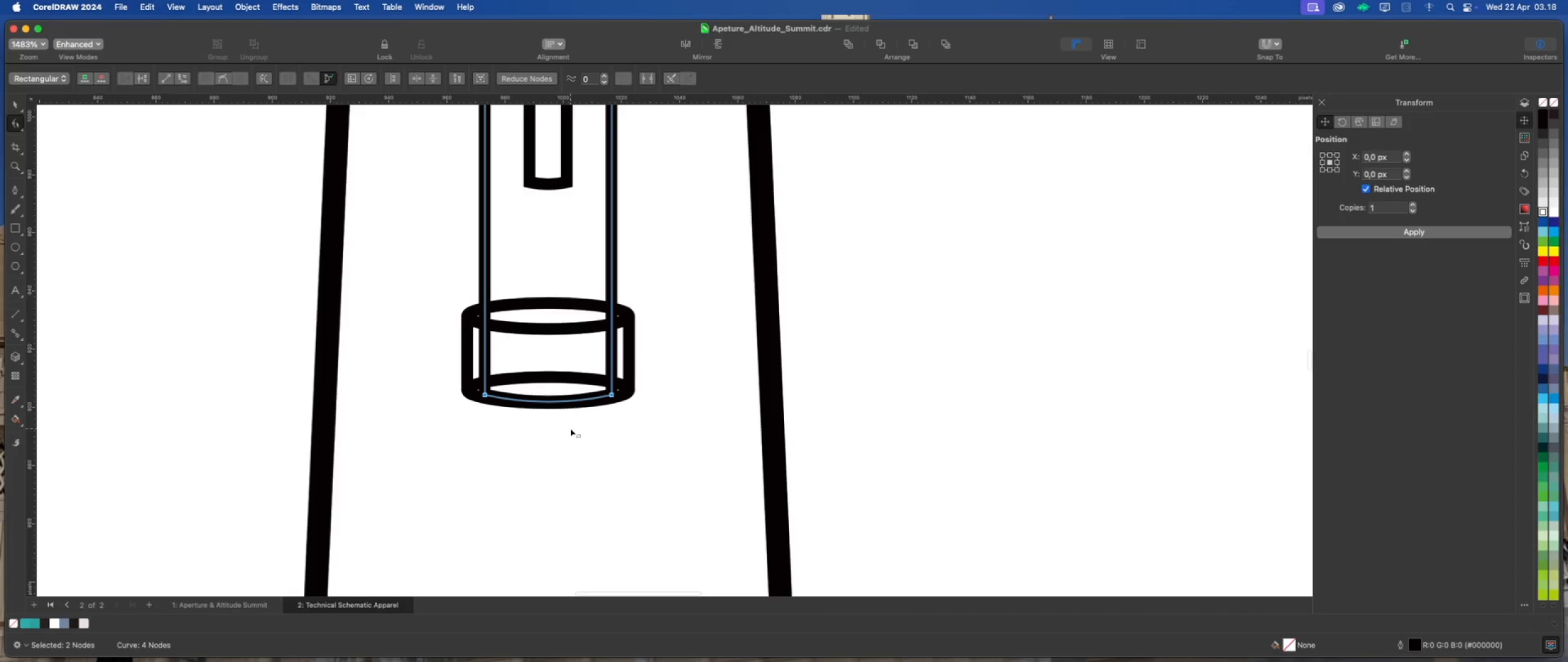 
key(ArrowDown)
 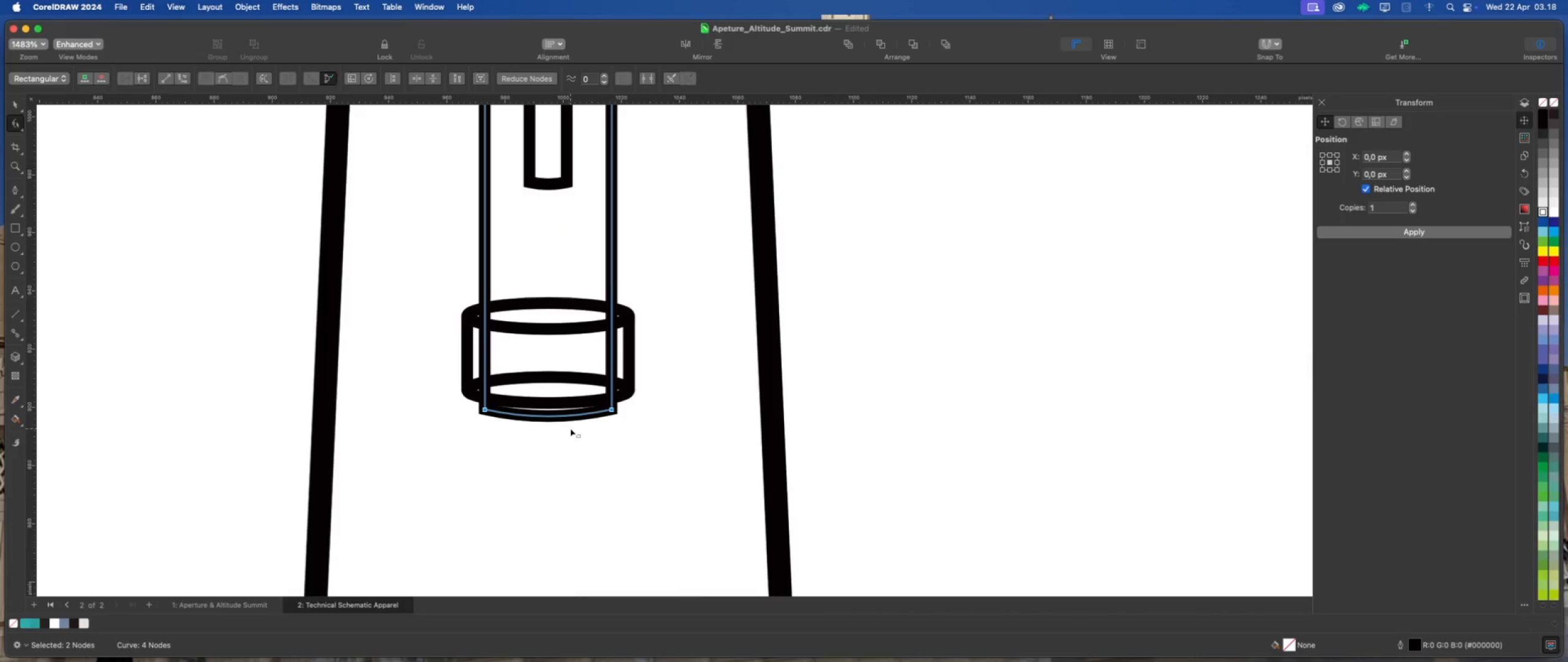 
key(ArrowUp)
 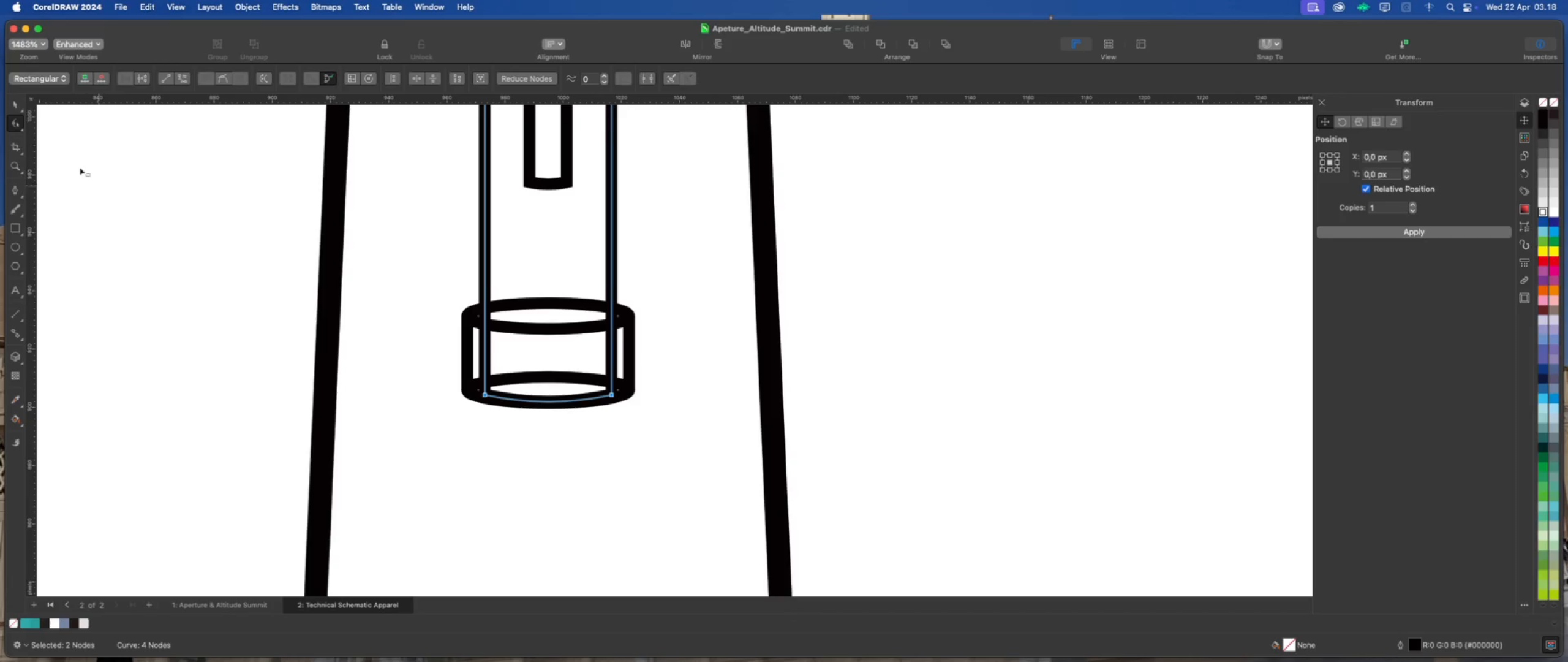 
left_click([17, 108])
 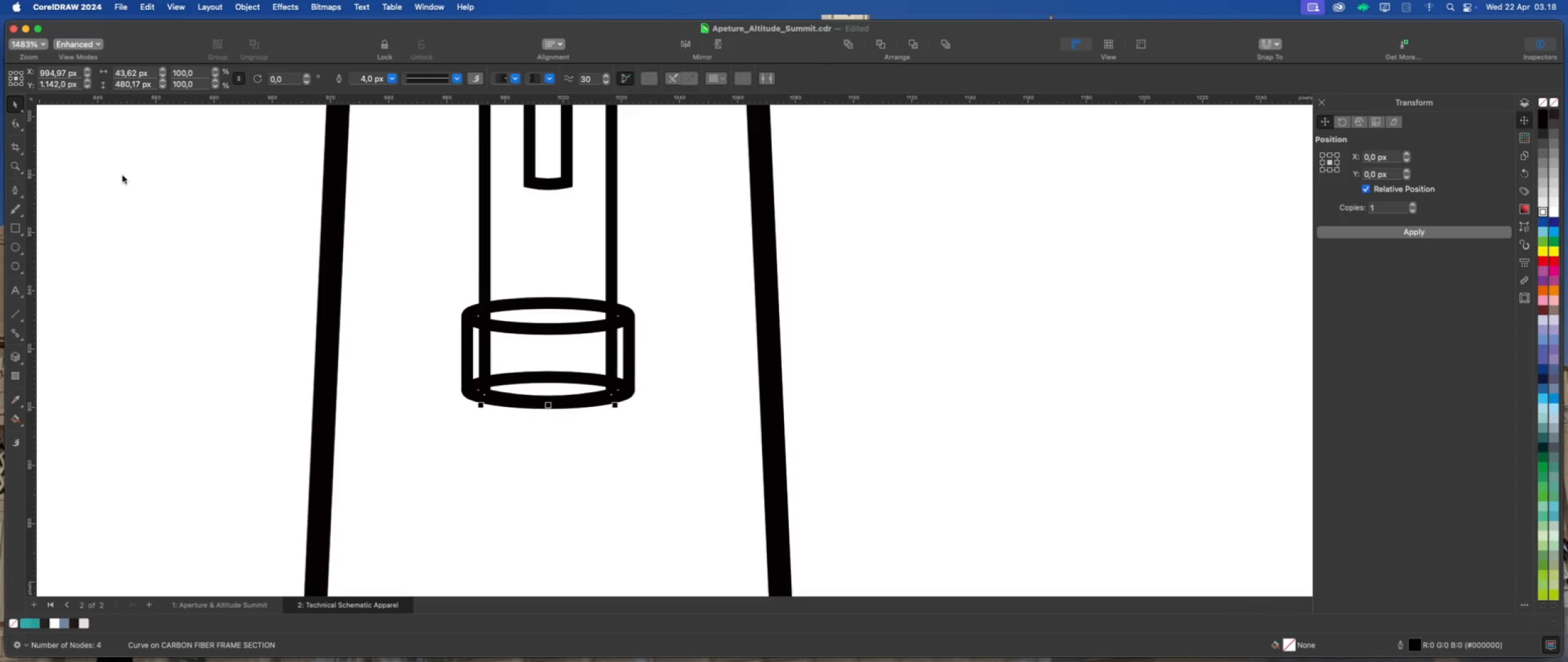 
left_click([157, 188])
 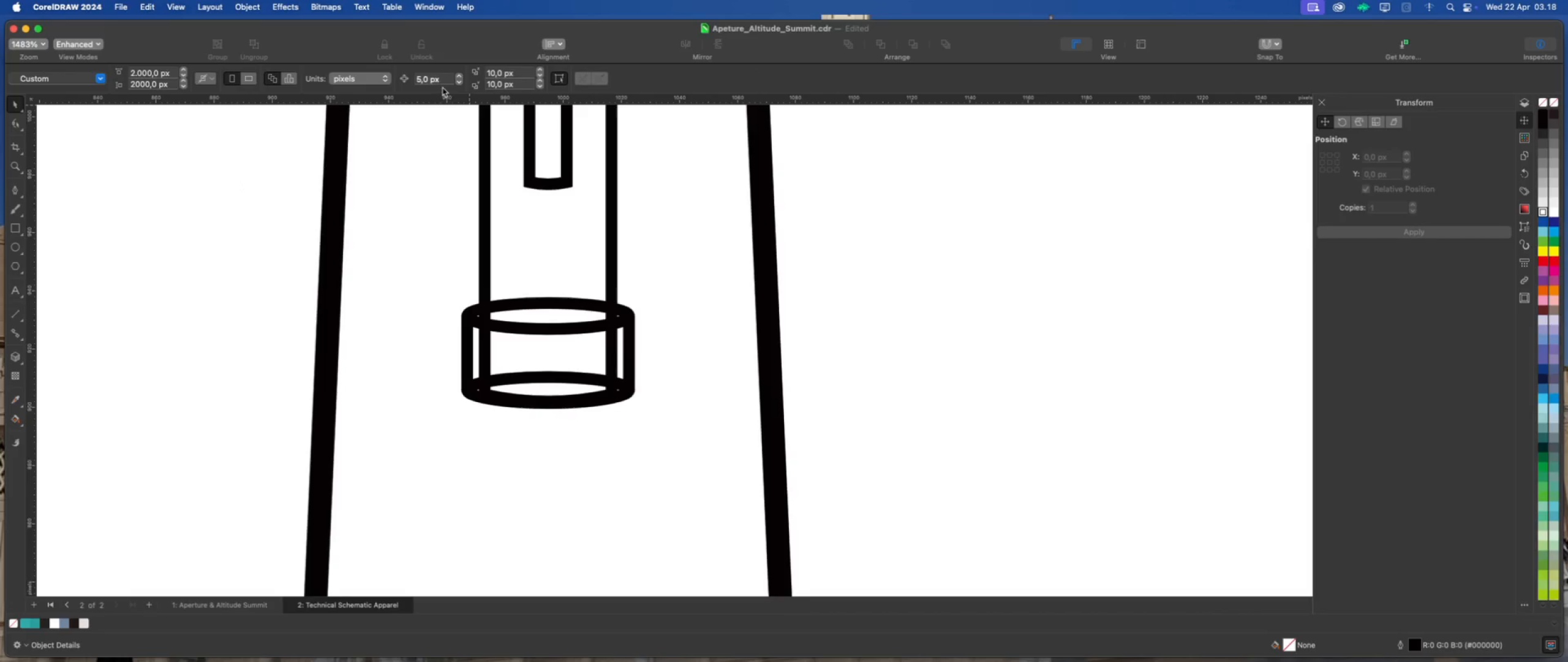 
left_click([444, 82])
 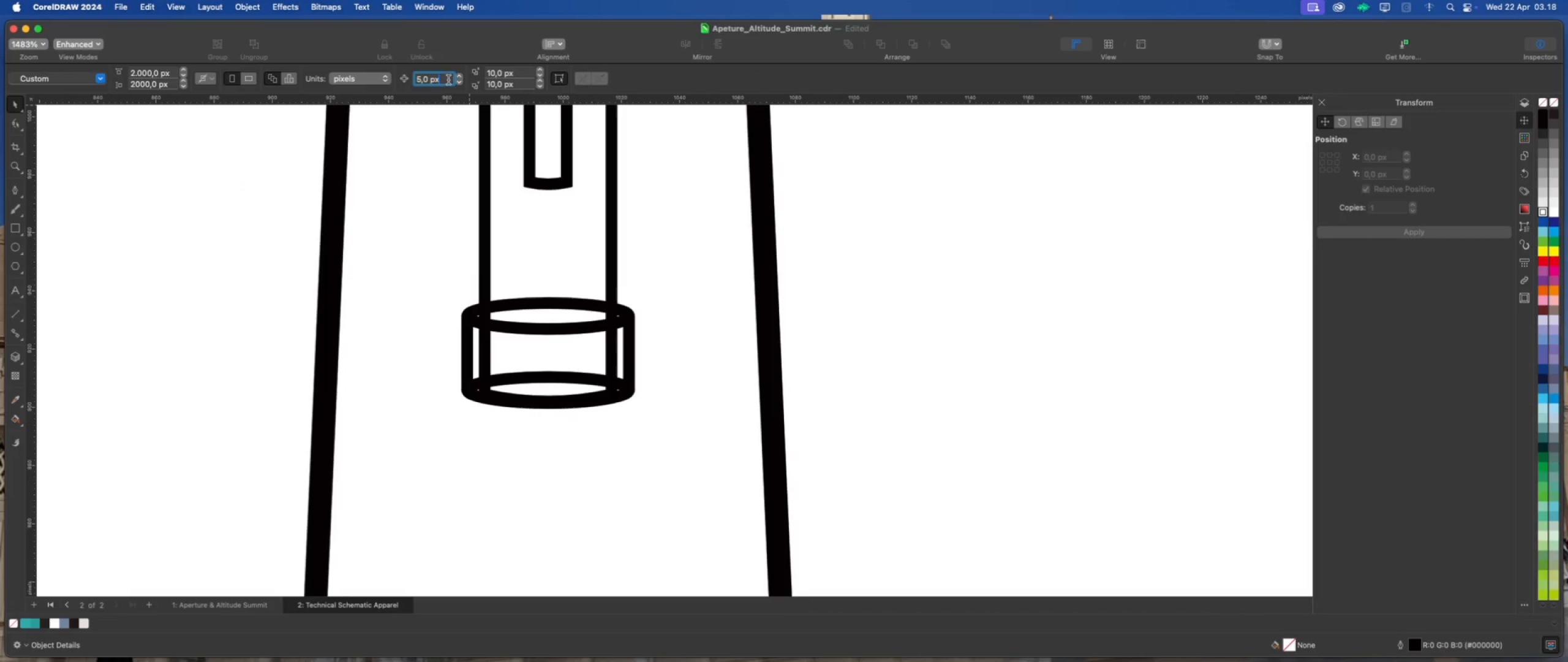 
left_click_drag(start_coordinate=[448, 80], to_coordinate=[399, 82])
 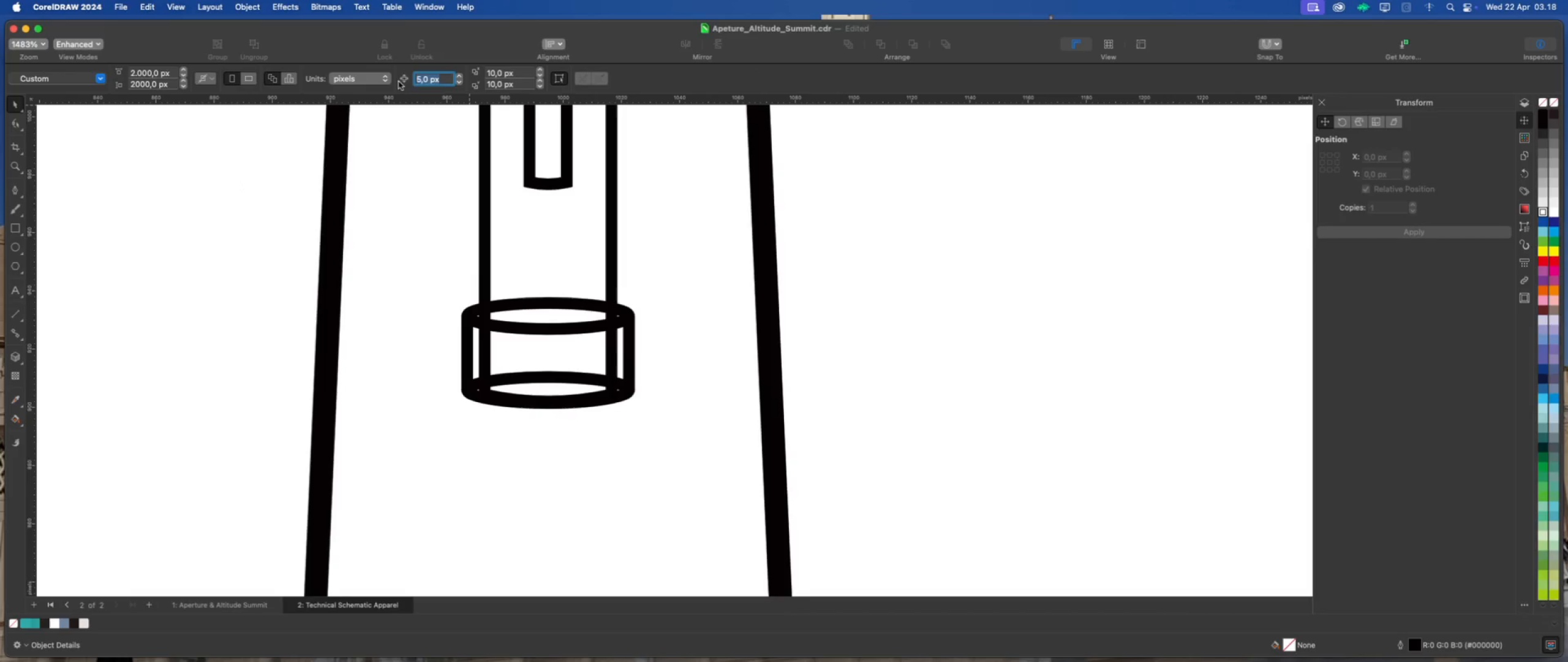 
key(Numpad1)
 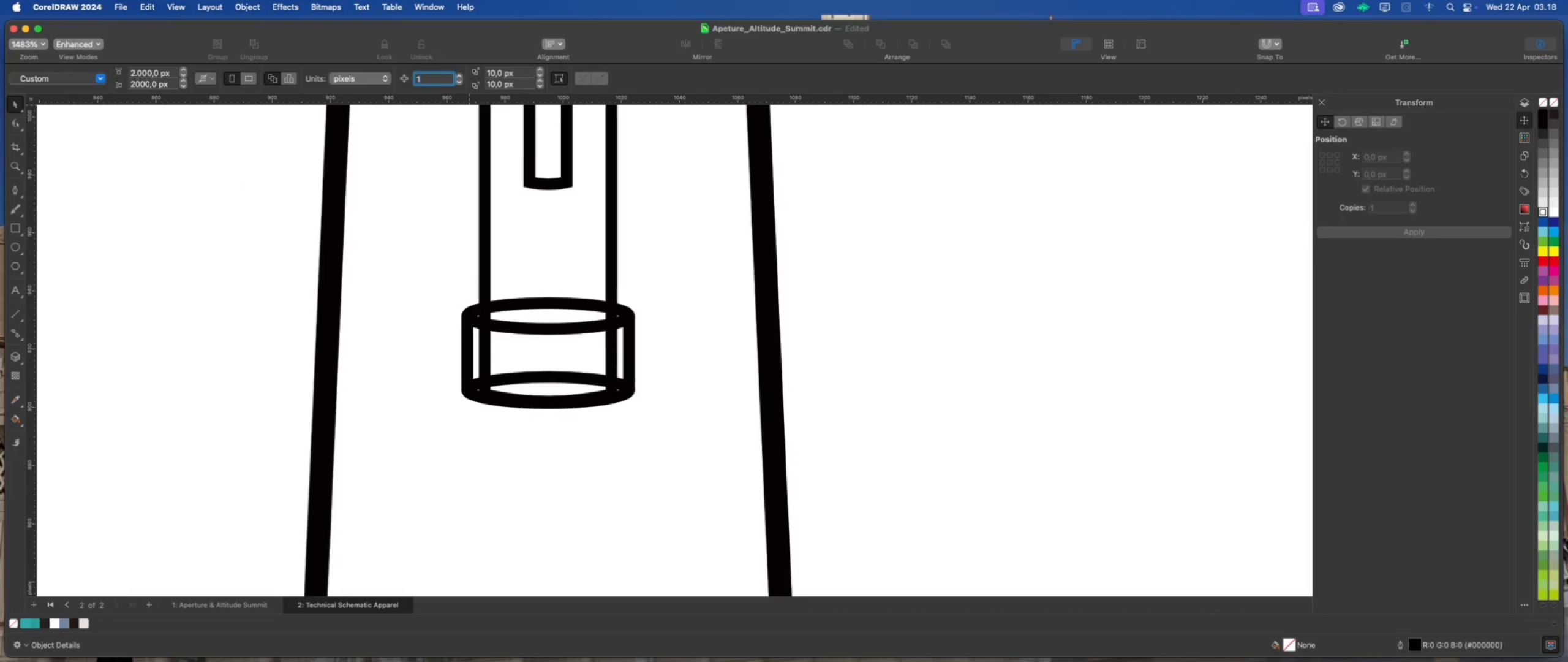 
key(Enter)
 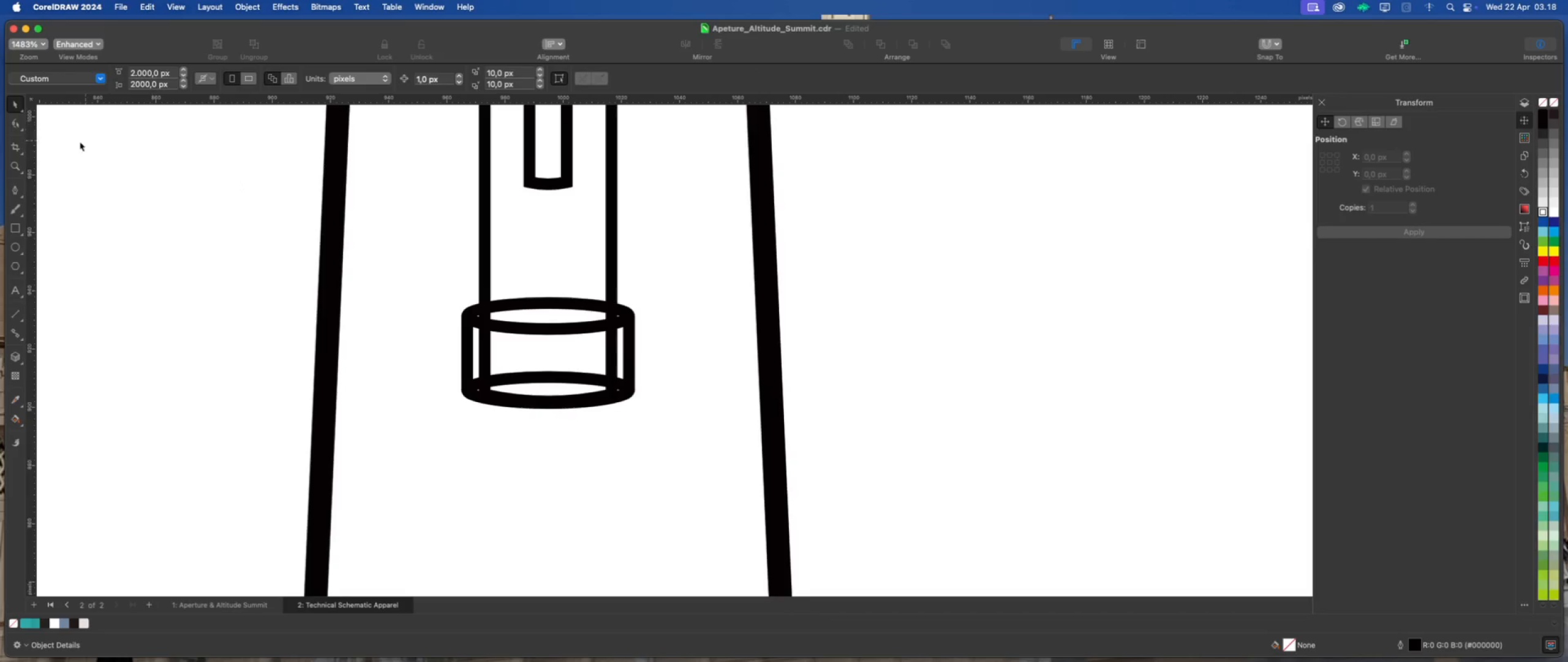 
left_click([12, 124])
 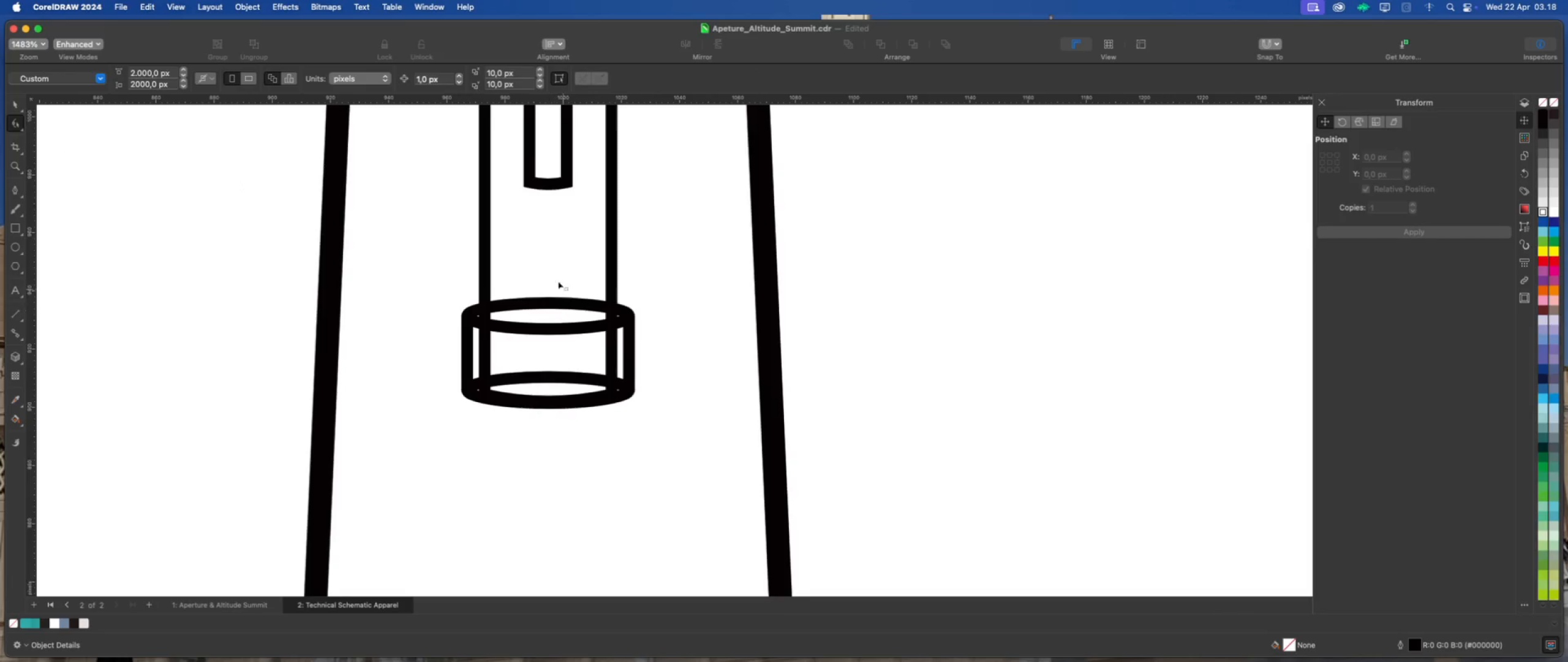 
left_click([541, 259])
 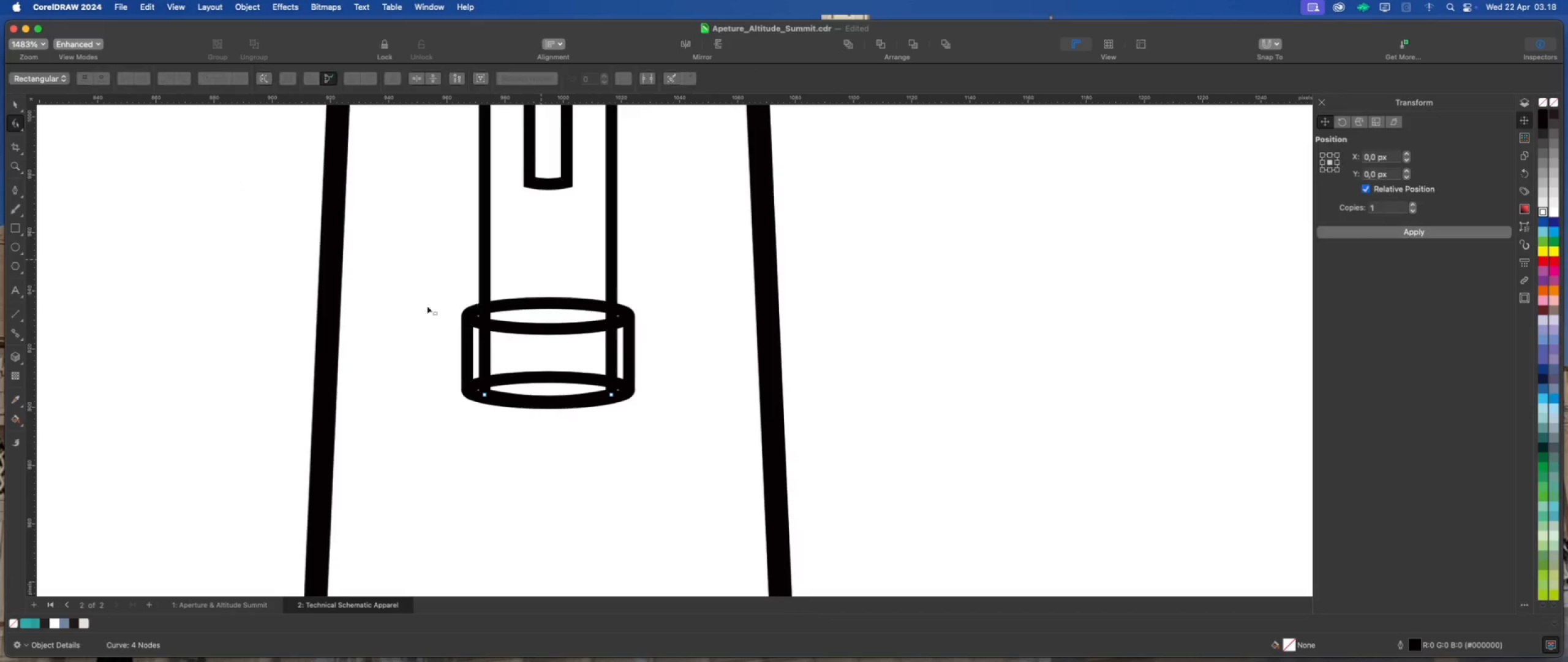 
left_click_drag(start_coordinate=[380, 312], to_coordinate=[634, 425])
 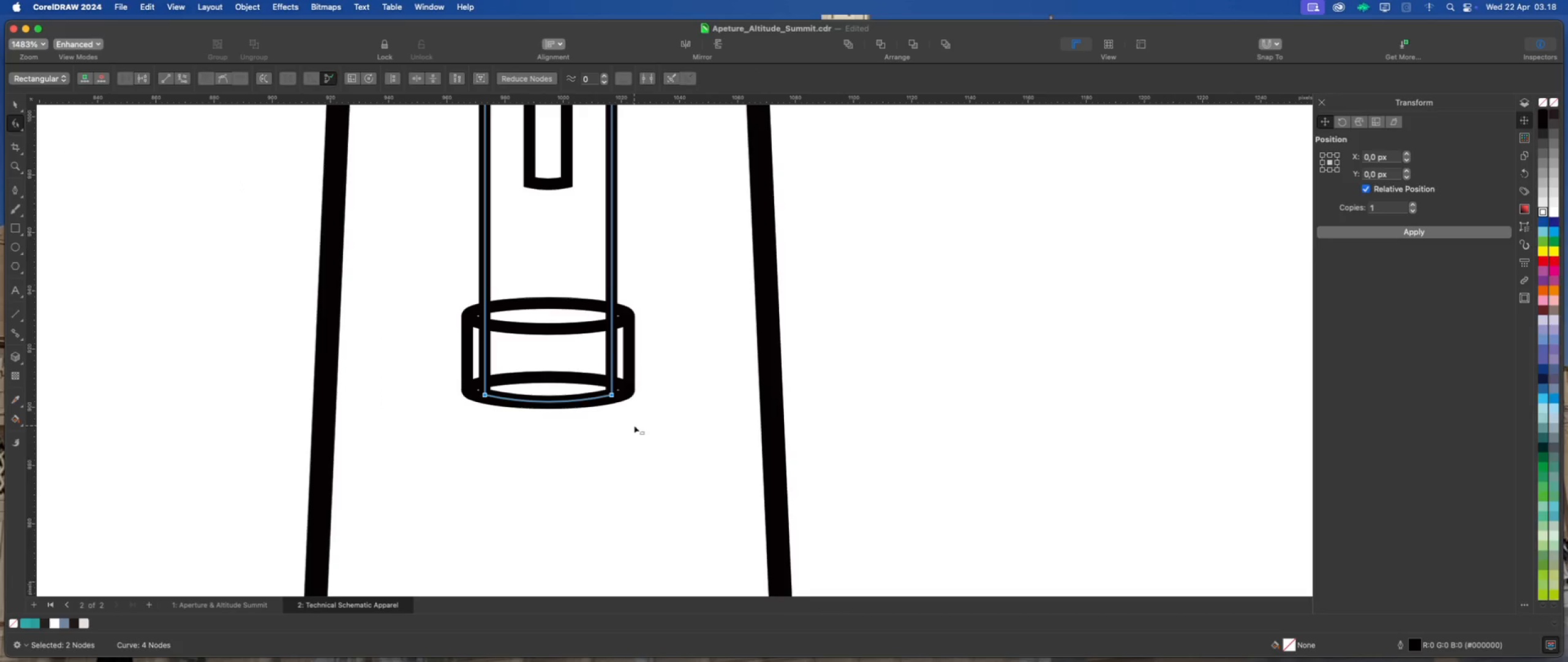 
key(ArrowDown)
 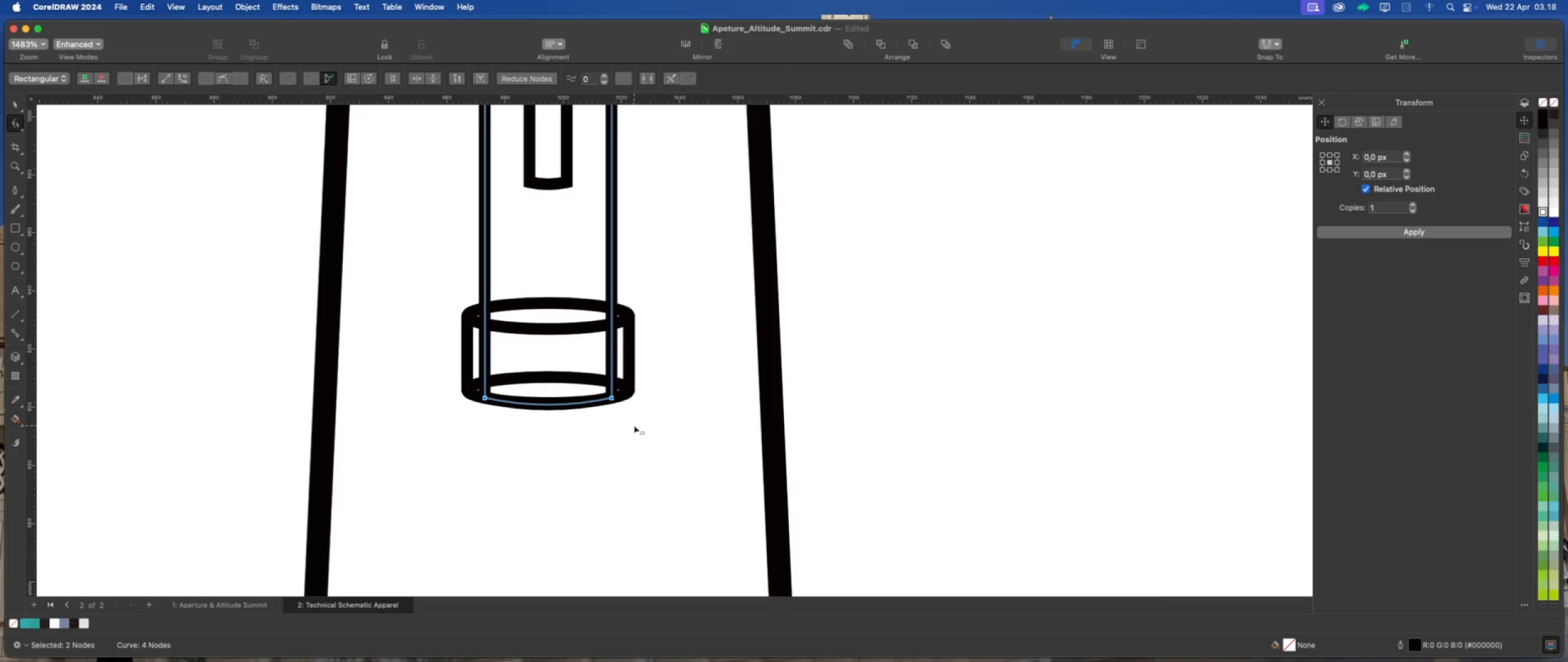 
key(ArrowDown)
 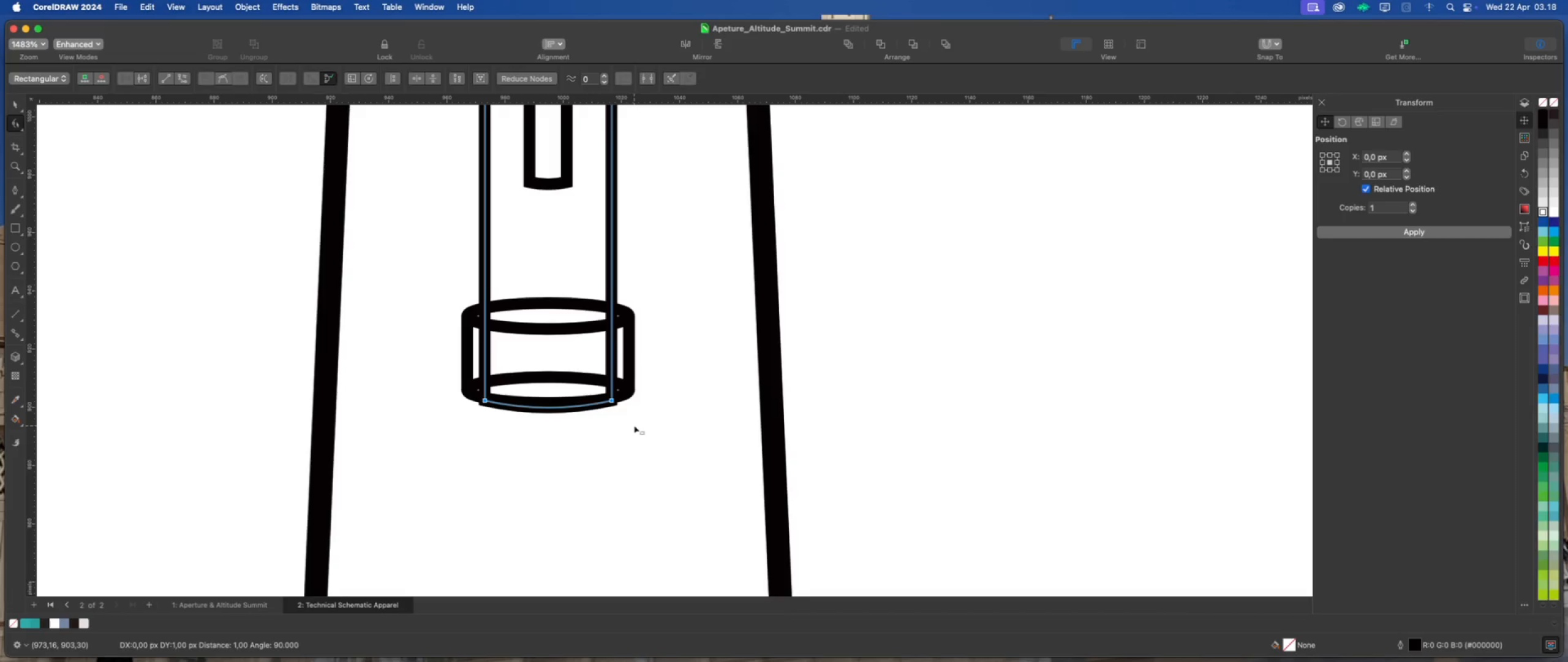 
key(ArrowUp)
 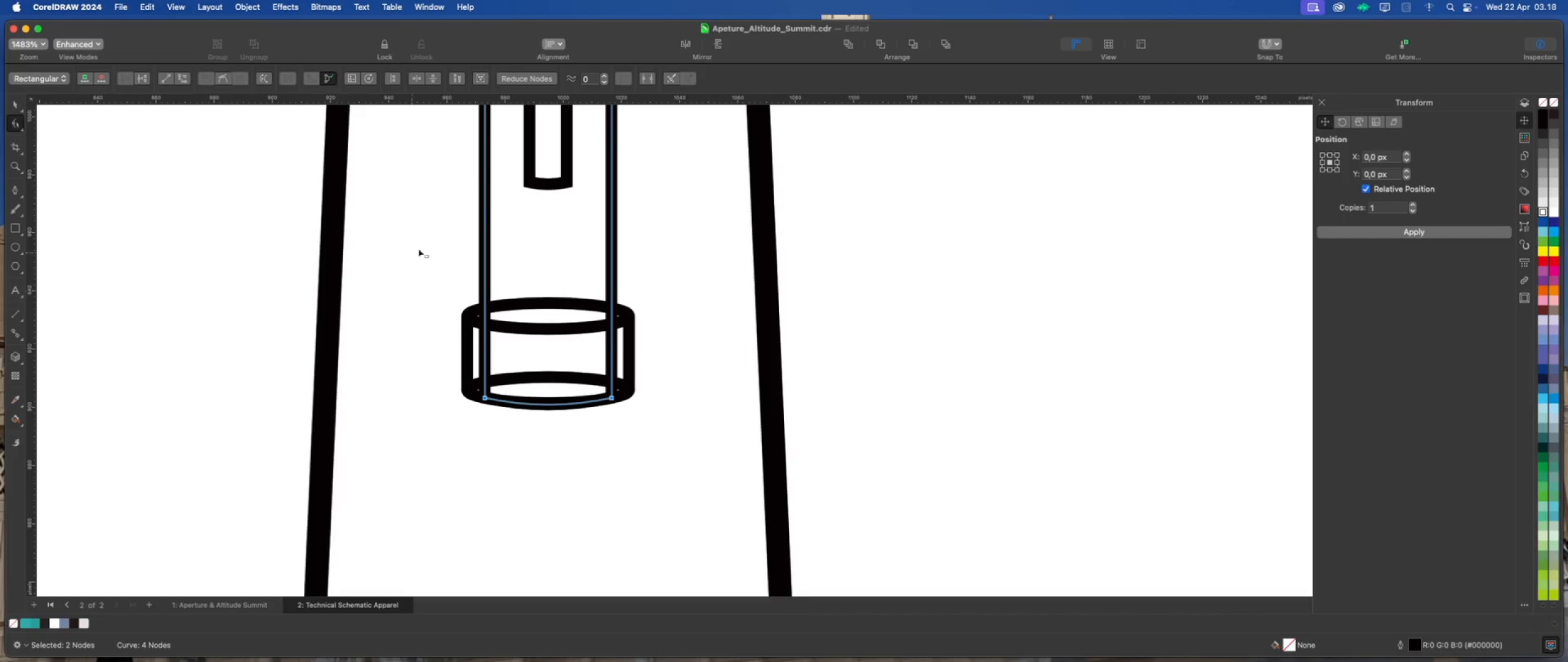 
left_click([551, 177])
 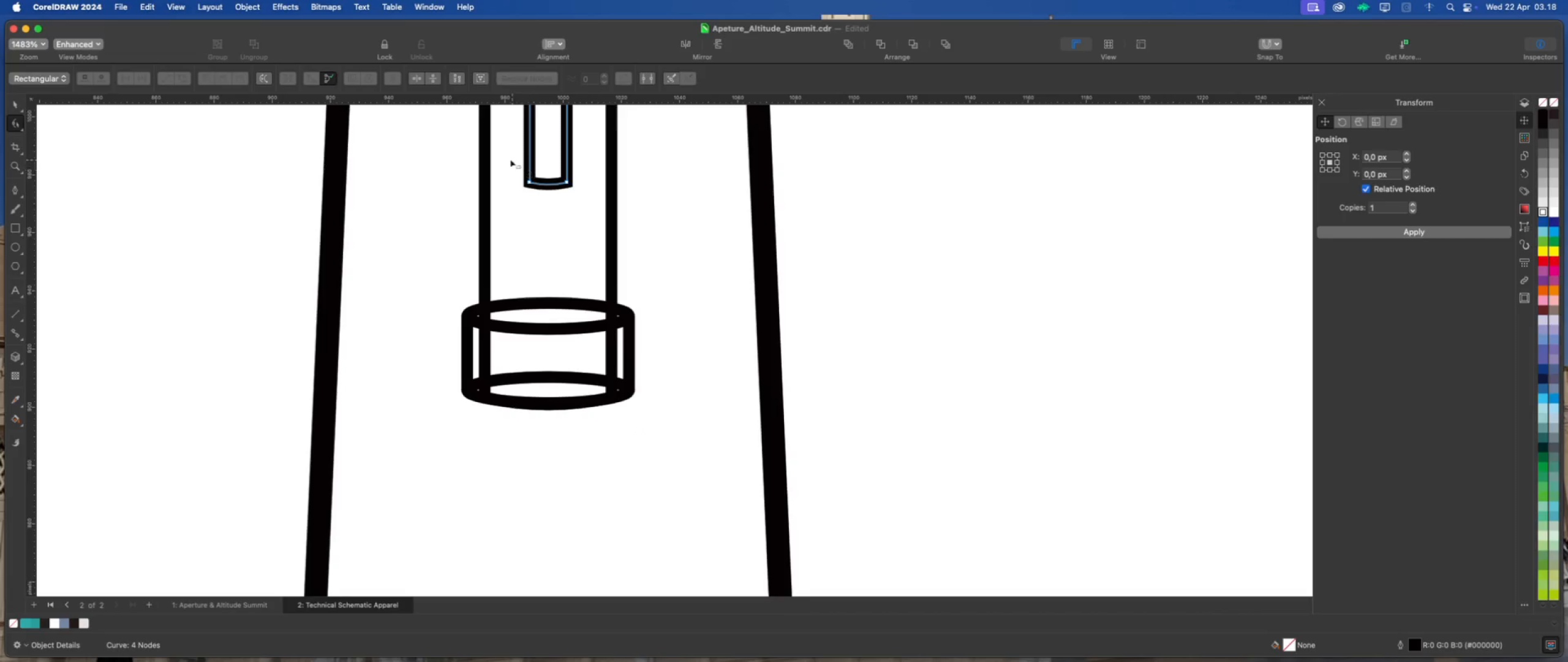 
left_click_drag(start_coordinate=[508, 159], to_coordinate=[595, 214])
 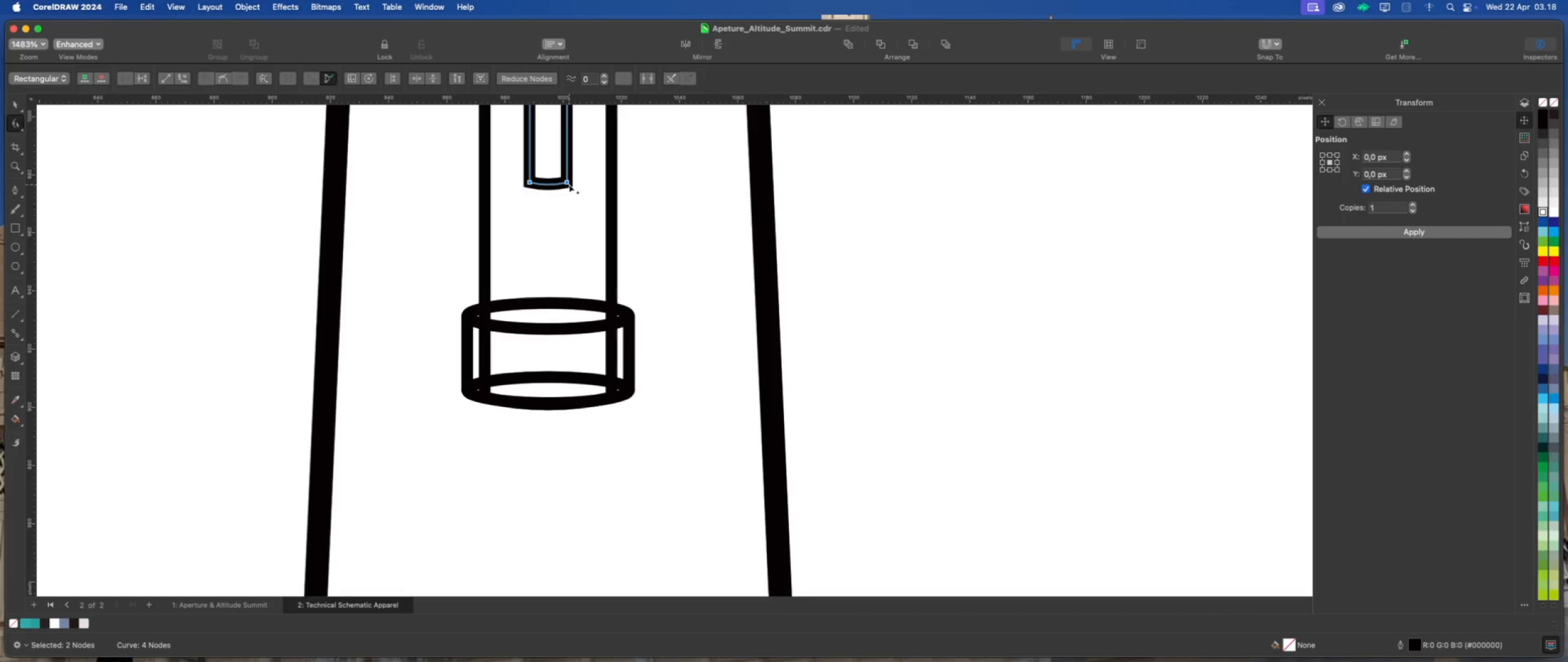 
left_click_drag(start_coordinate=[568, 183], to_coordinate=[562, 316])
 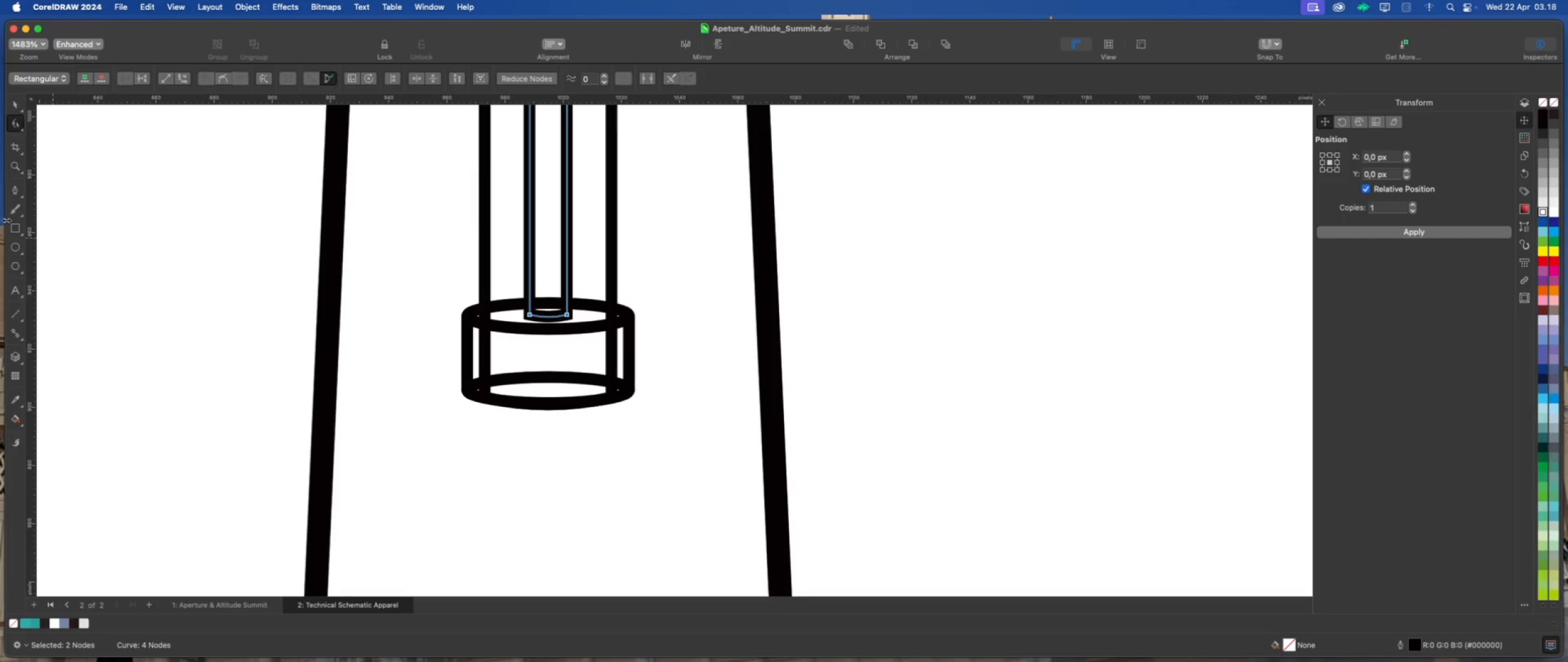 
hold_key(key=ShiftLeft, duration=1.8)
 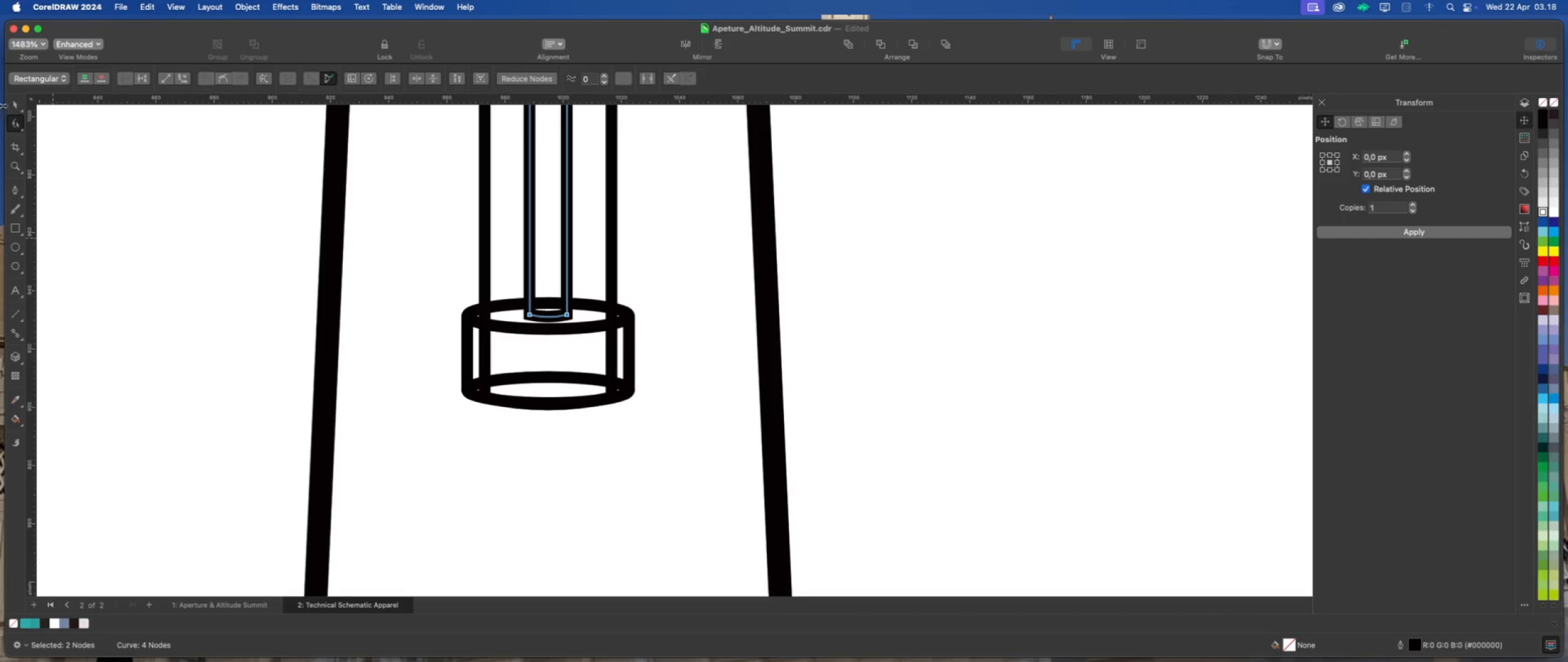 
left_click([13, 99])
 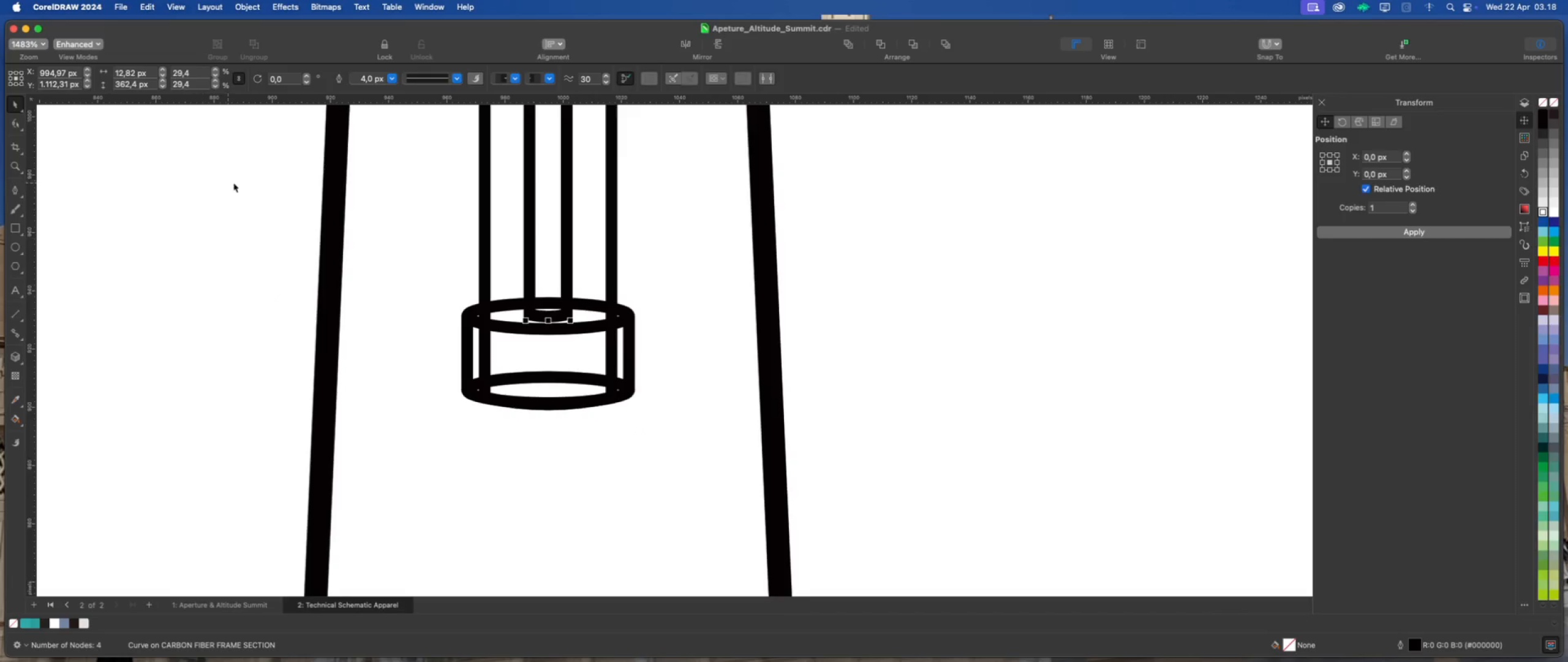 
left_click_drag(start_coordinate=[233, 183], to_coordinate=[238, 185])
 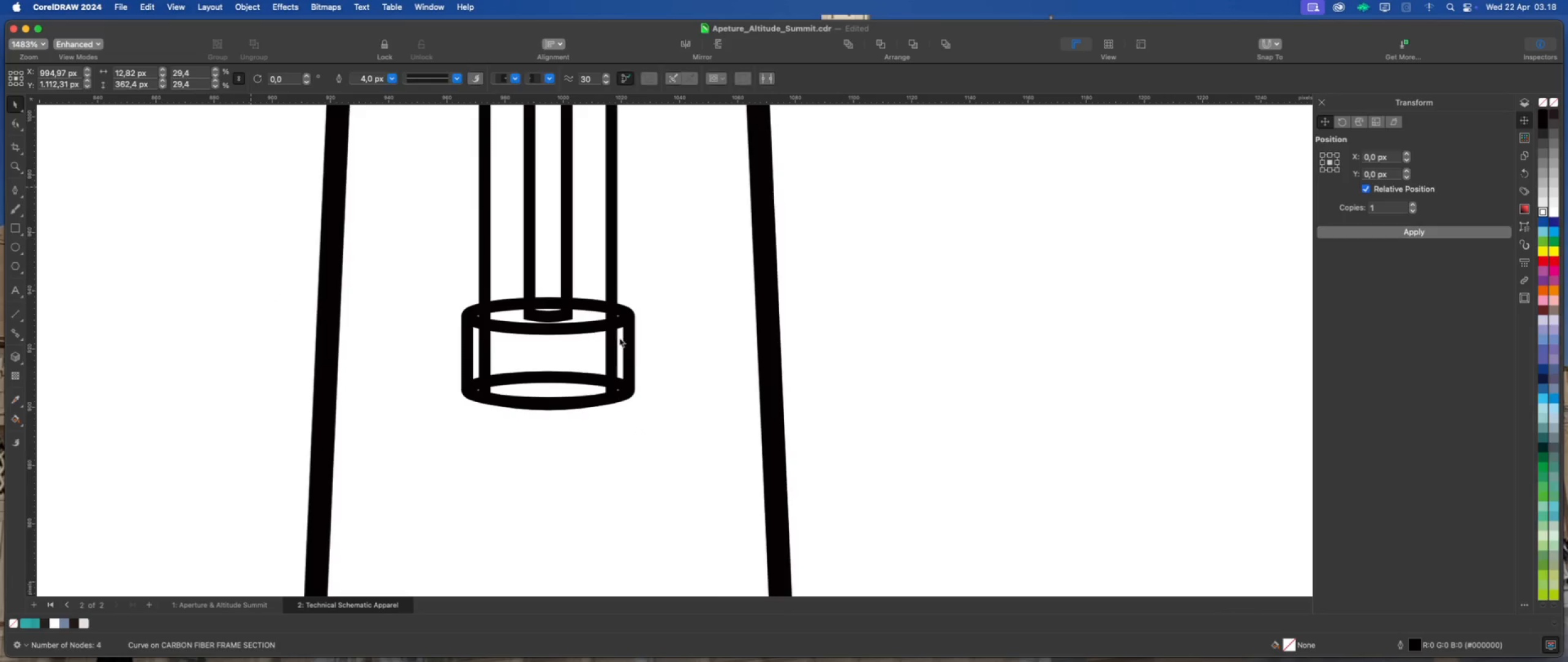 
scroll: coordinate [581, 433], scroll_direction: down, amount: 13.0
 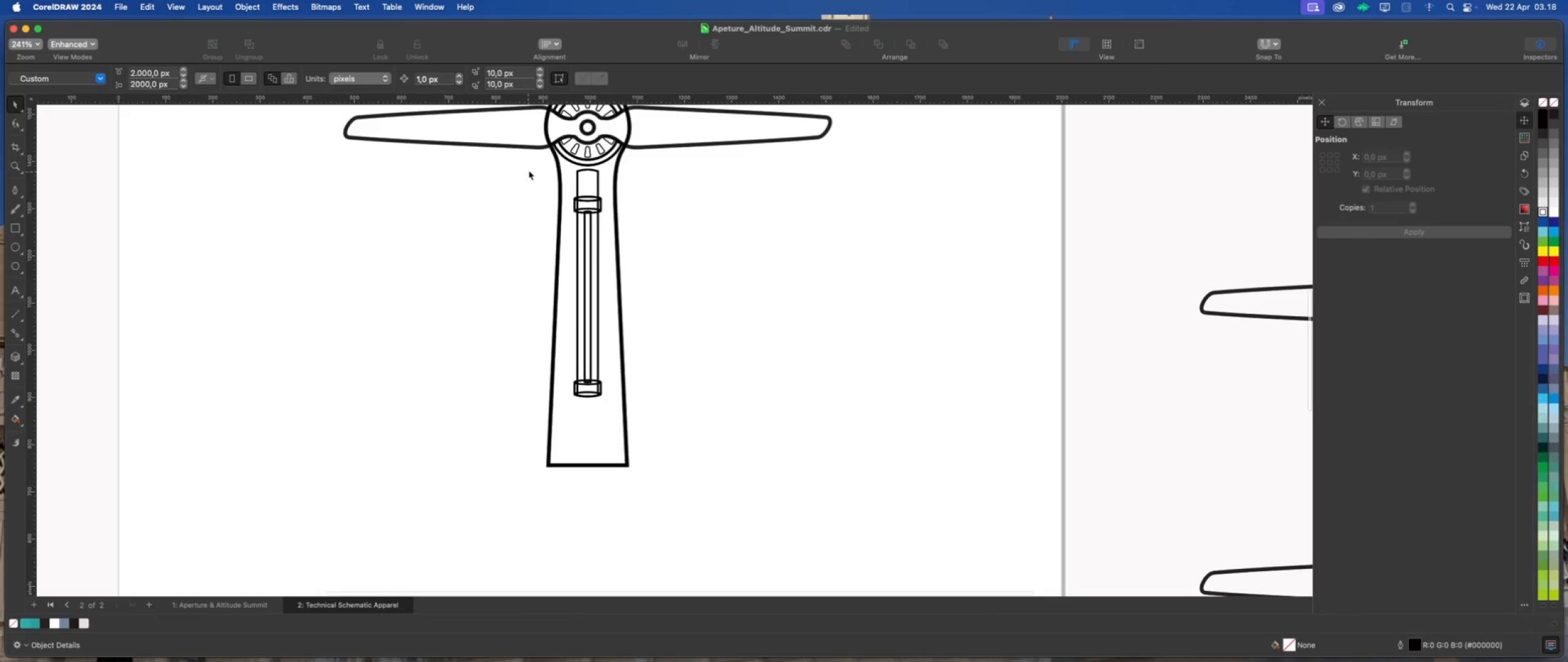 
left_click_drag(start_coordinate=[530, 165], to_coordinate=[658, 416])
 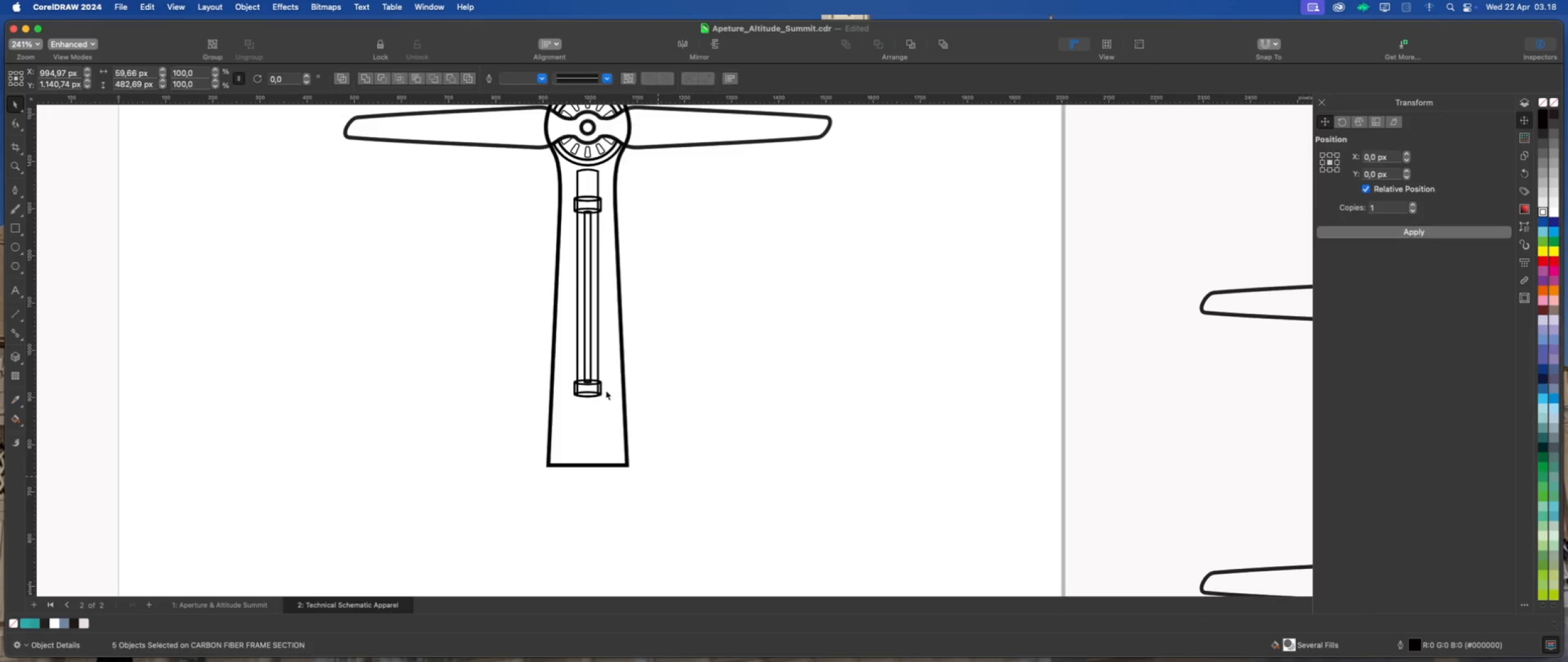 
left_click([597, 367])
 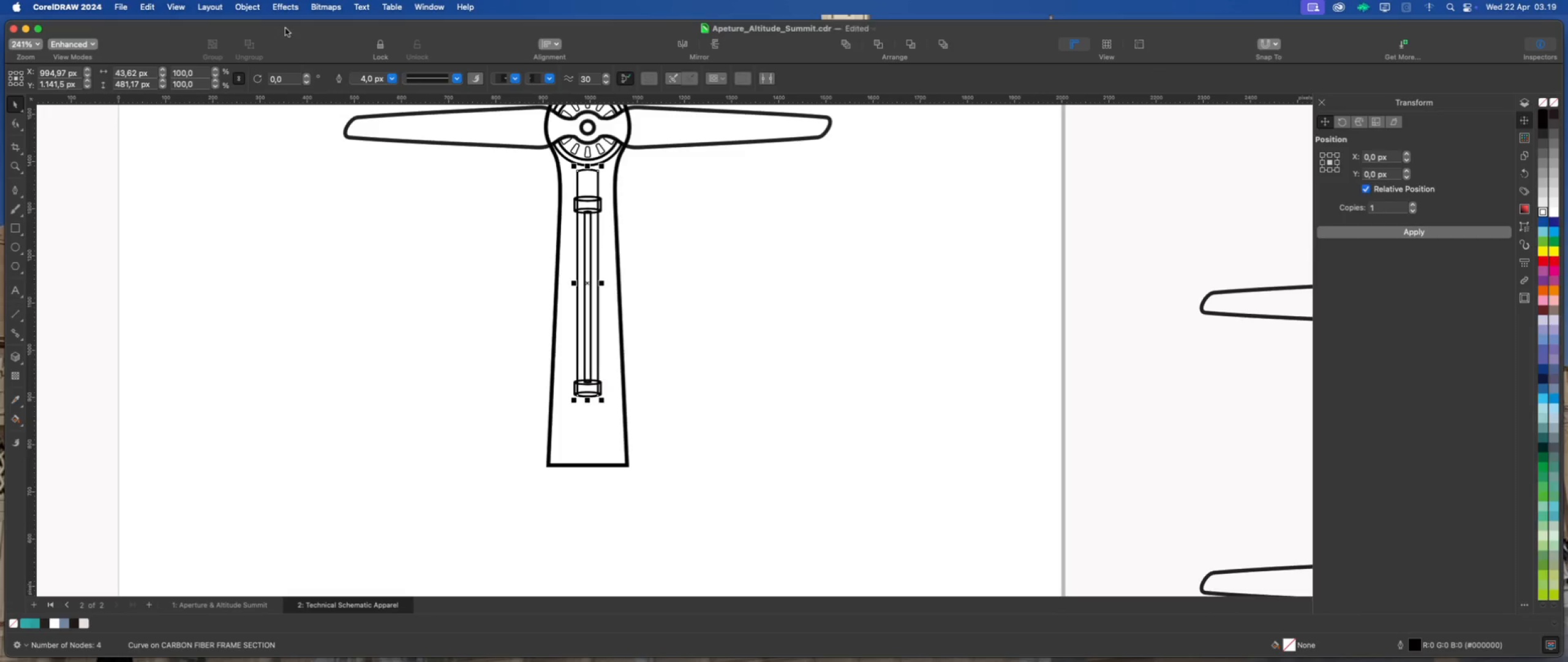 
wait(5.54)
 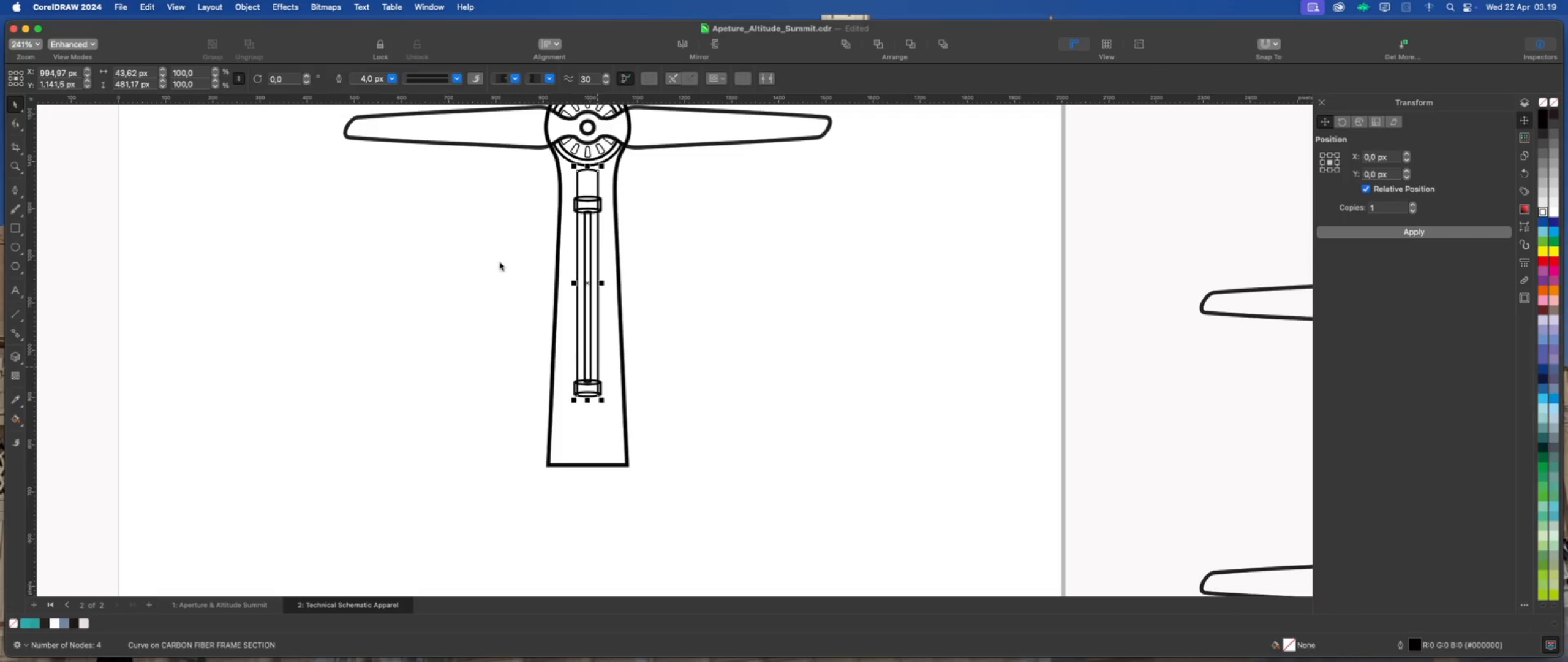 
left_click([255, 8])
 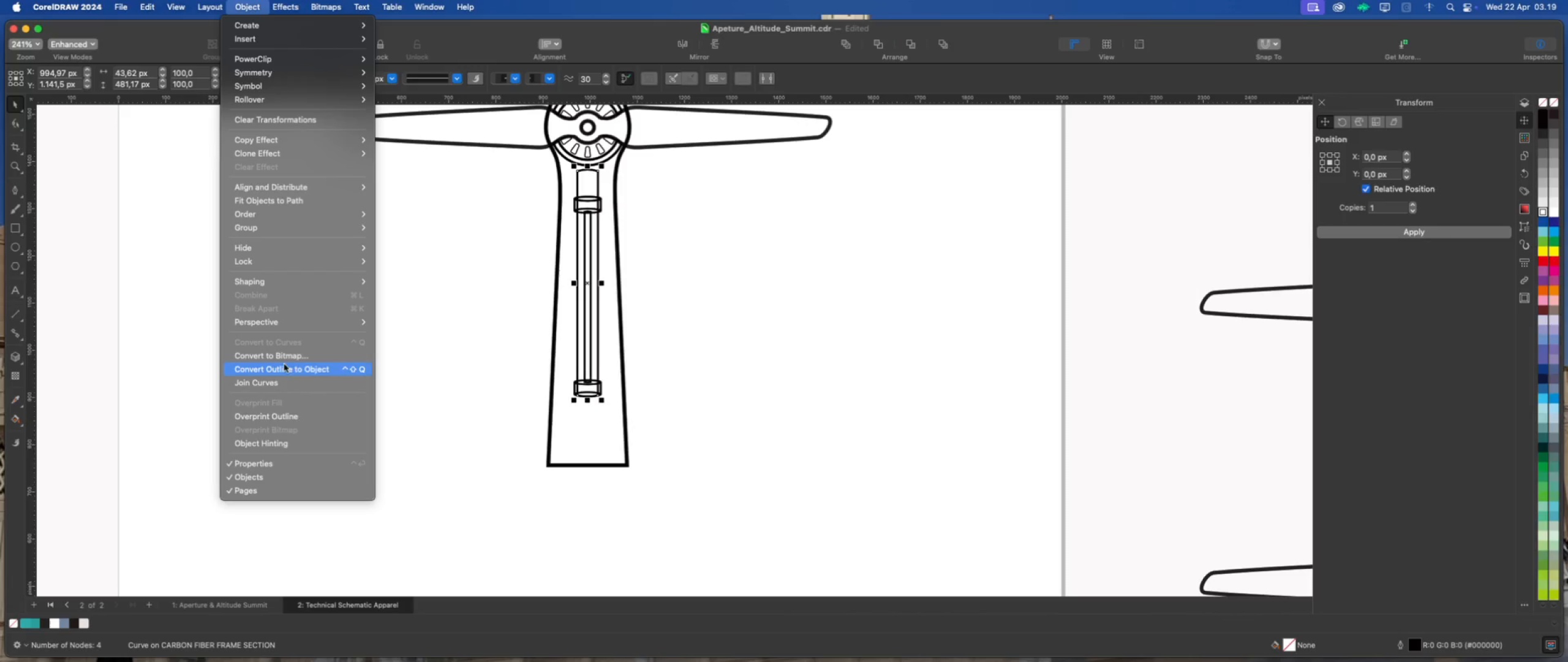 
left_click([287, 366])
 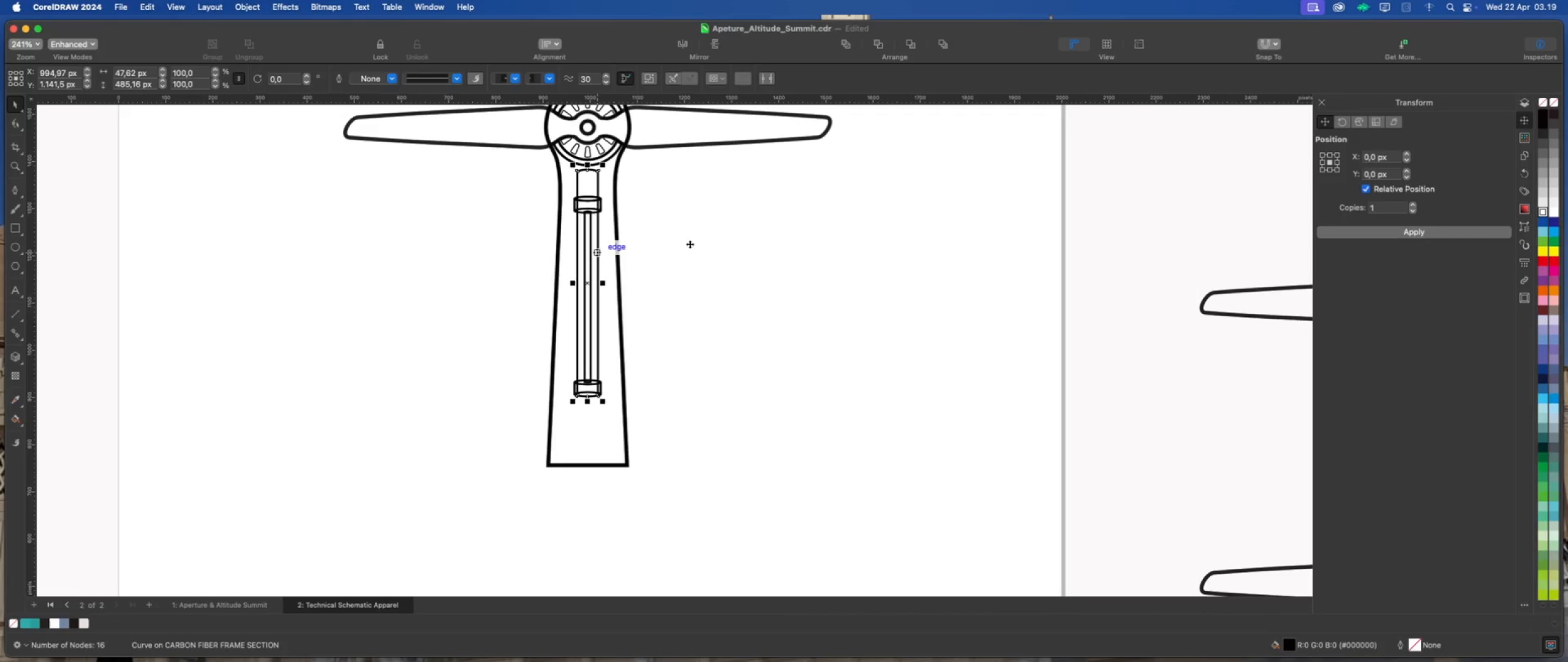 
left_click([690, 244])
 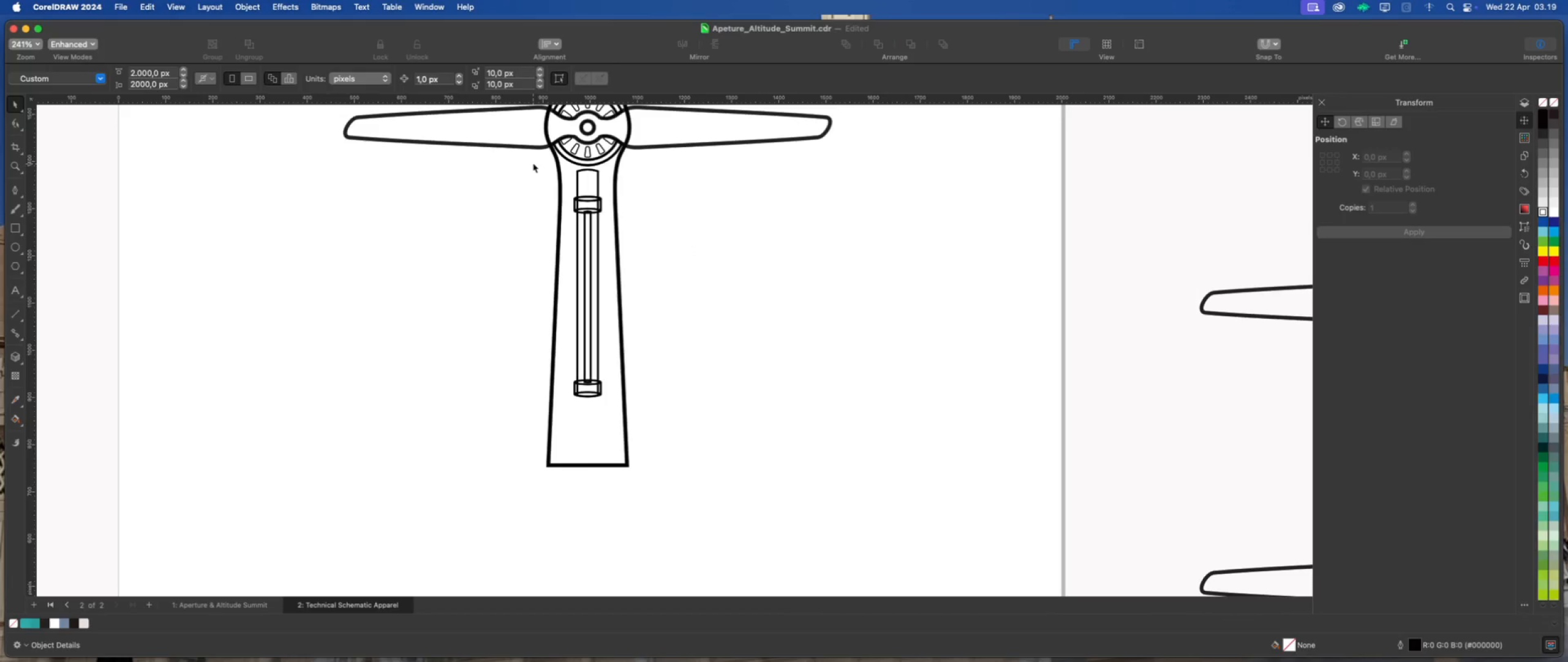 
left_click_drag(start_coordinate=[532, 161], to_coordinate=[654, 408])
 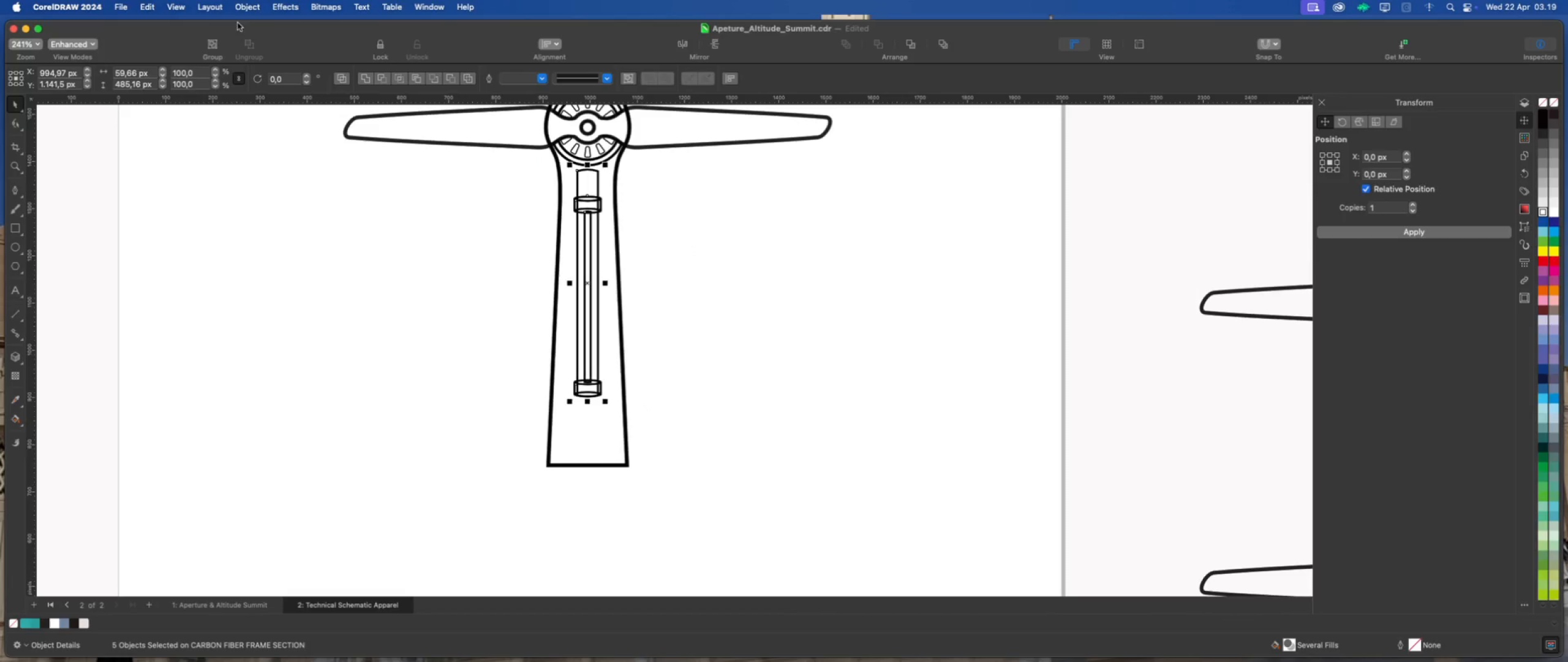 
left_click([243, 10])
 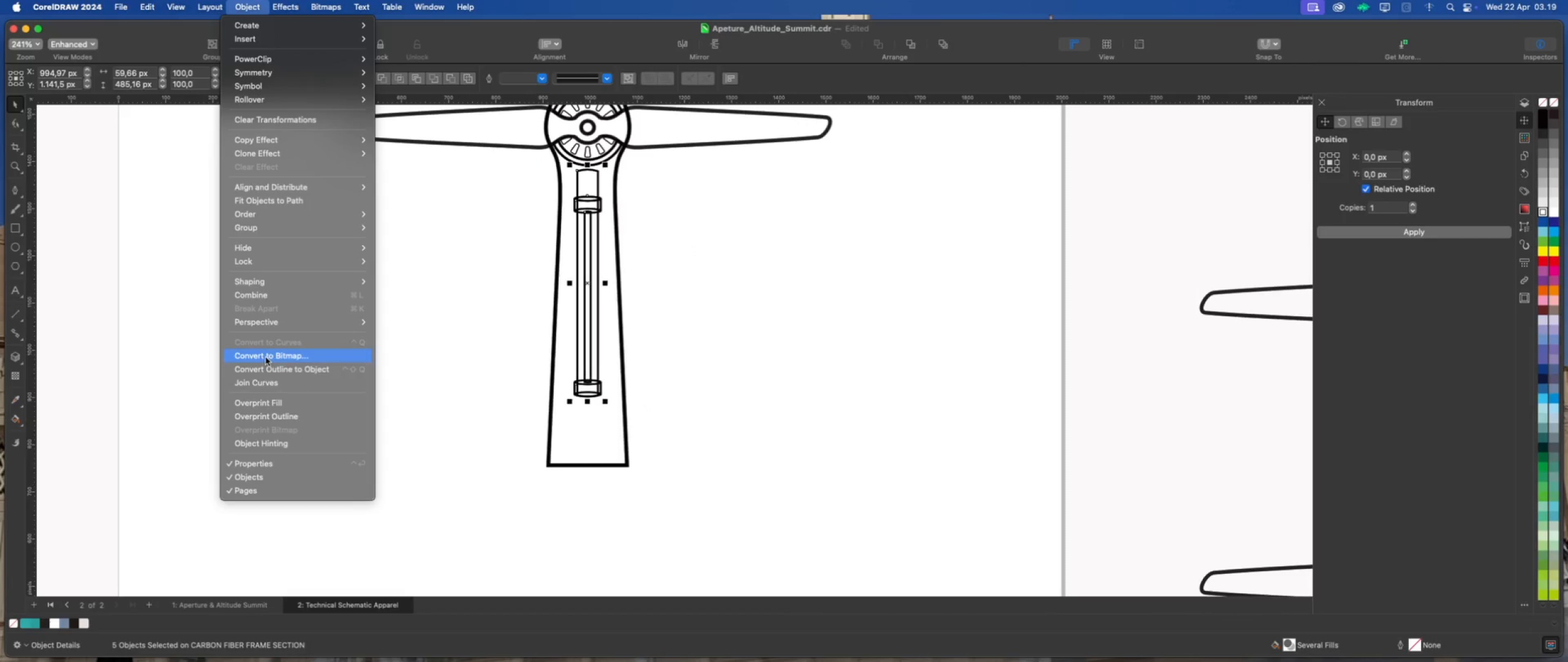 
left_click([272, 365])
 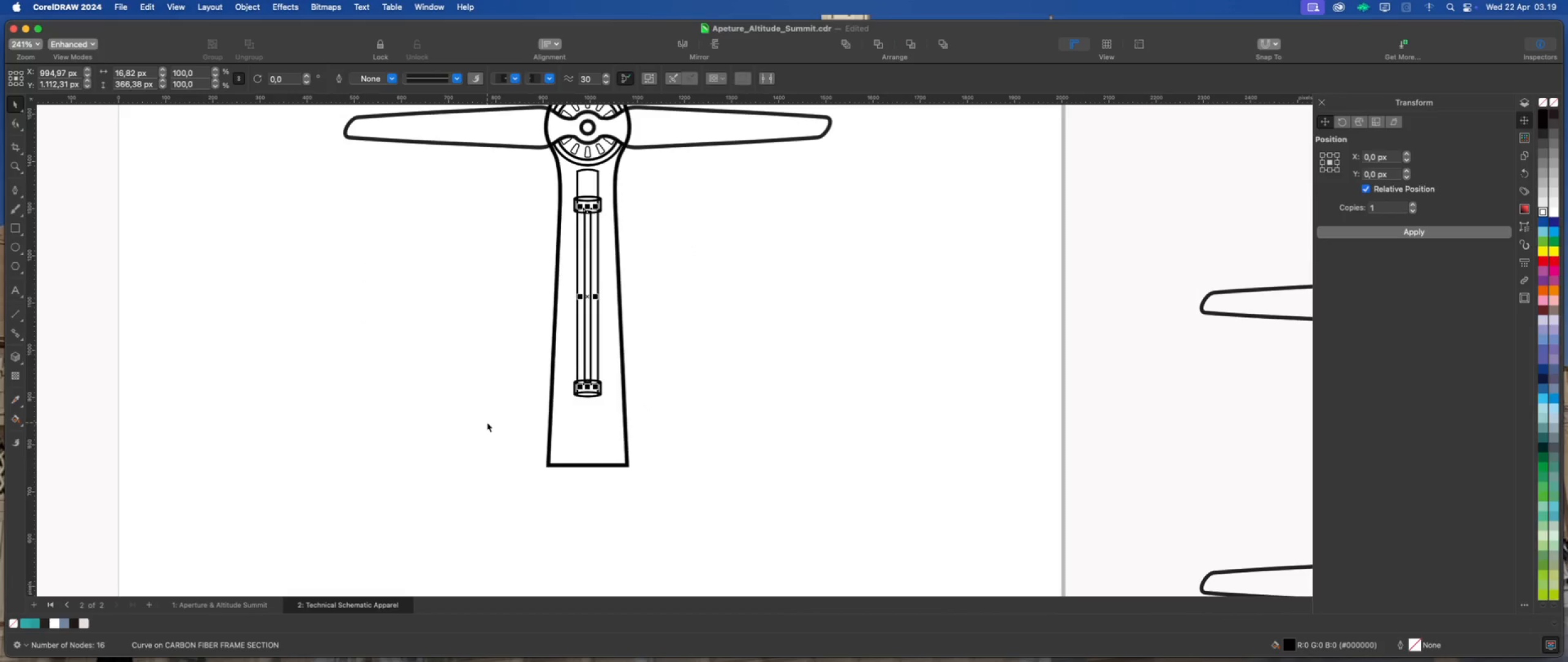 
left_click([487, 422])
 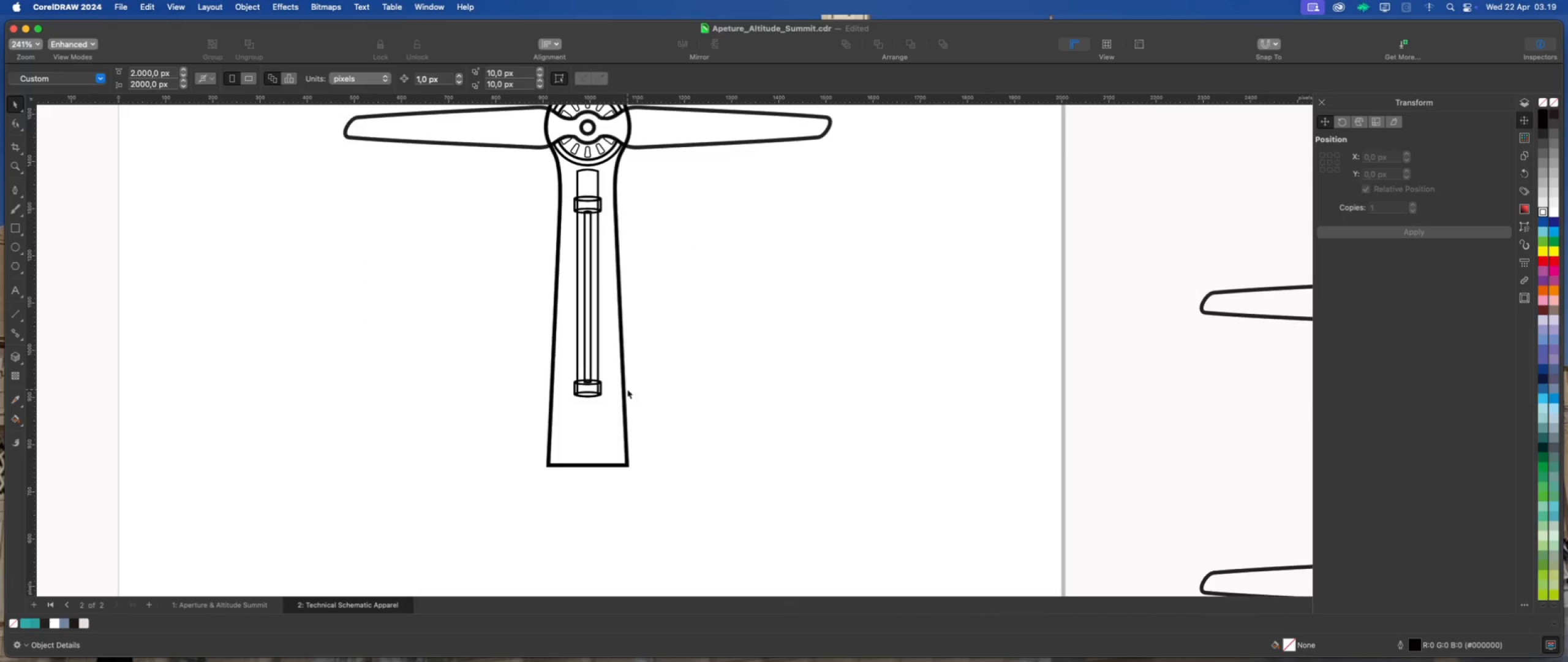 
scroll: coordinate [568, 433], scroll_direction: up, amount: 8.0
 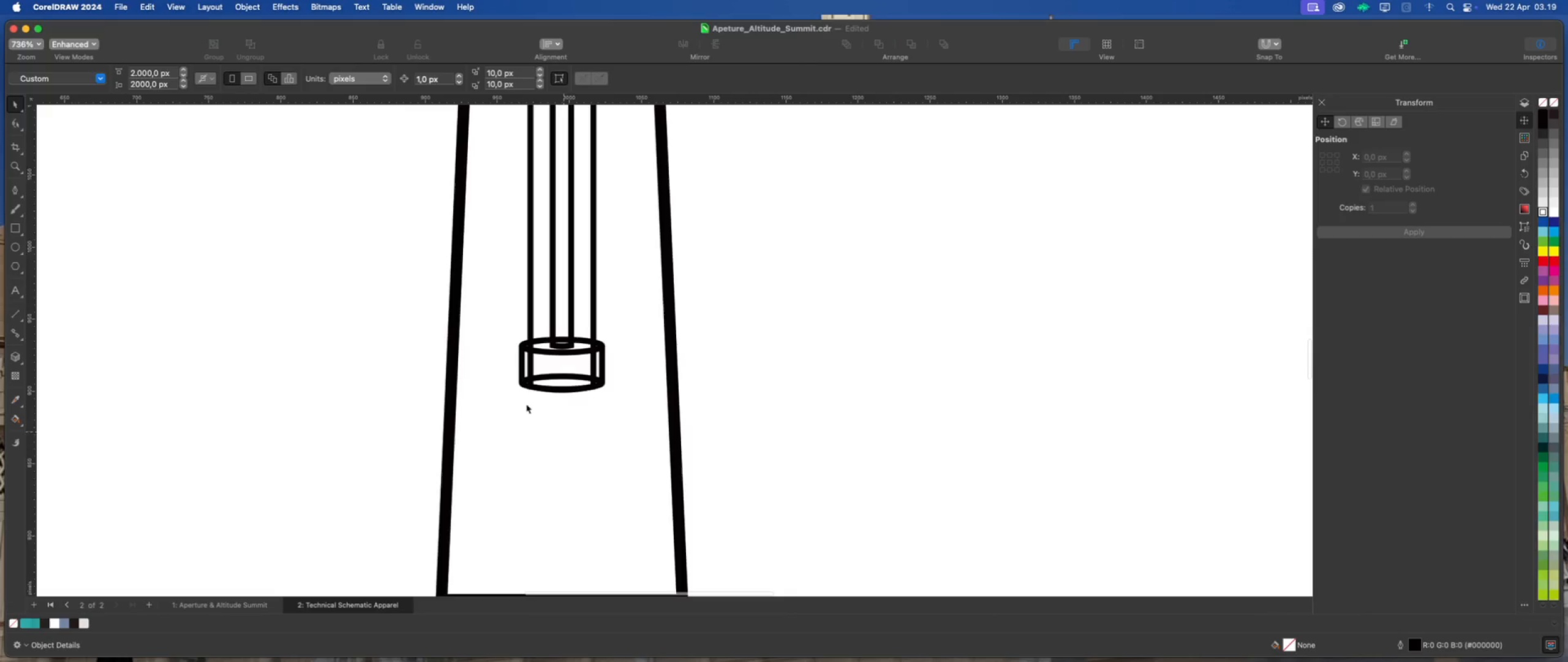 
scroll: coordinate [484, 472], scroll_direction: down, amount: 1.0
 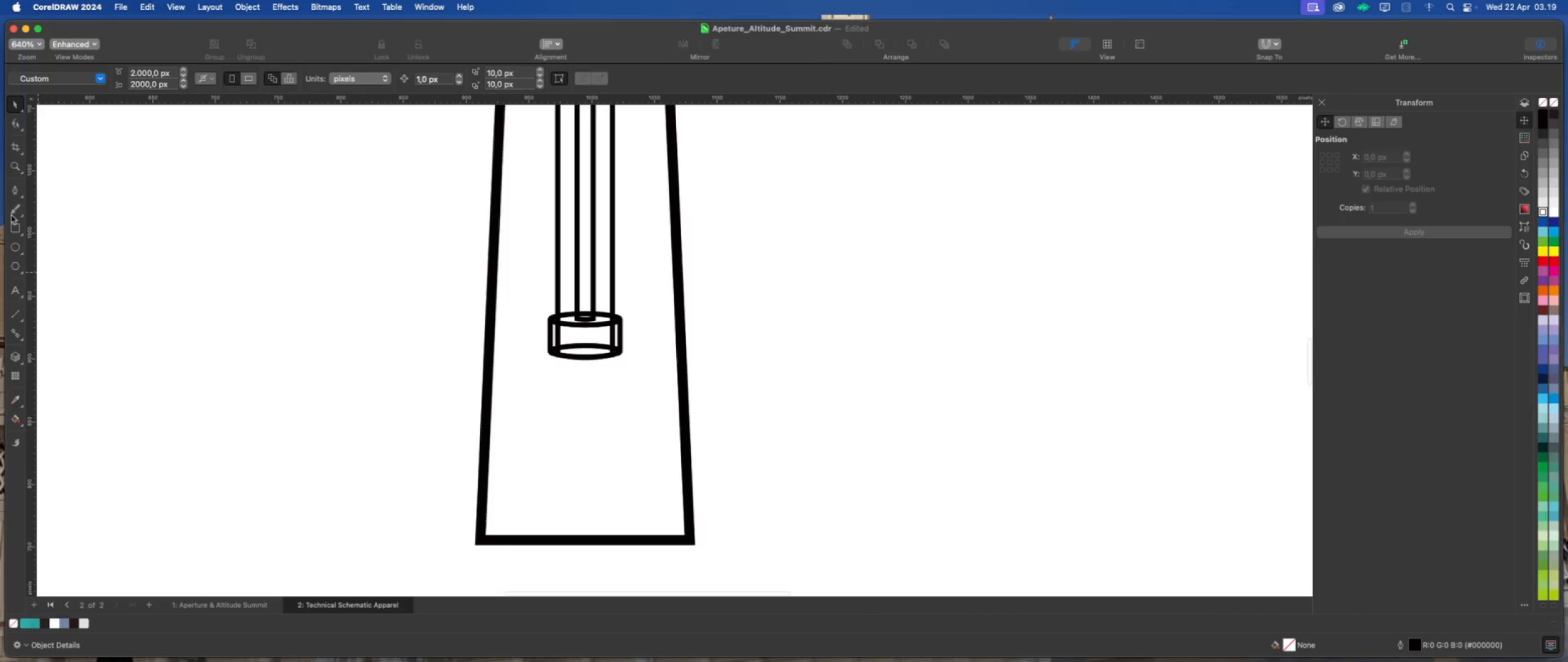 
left_click([13, 190])
 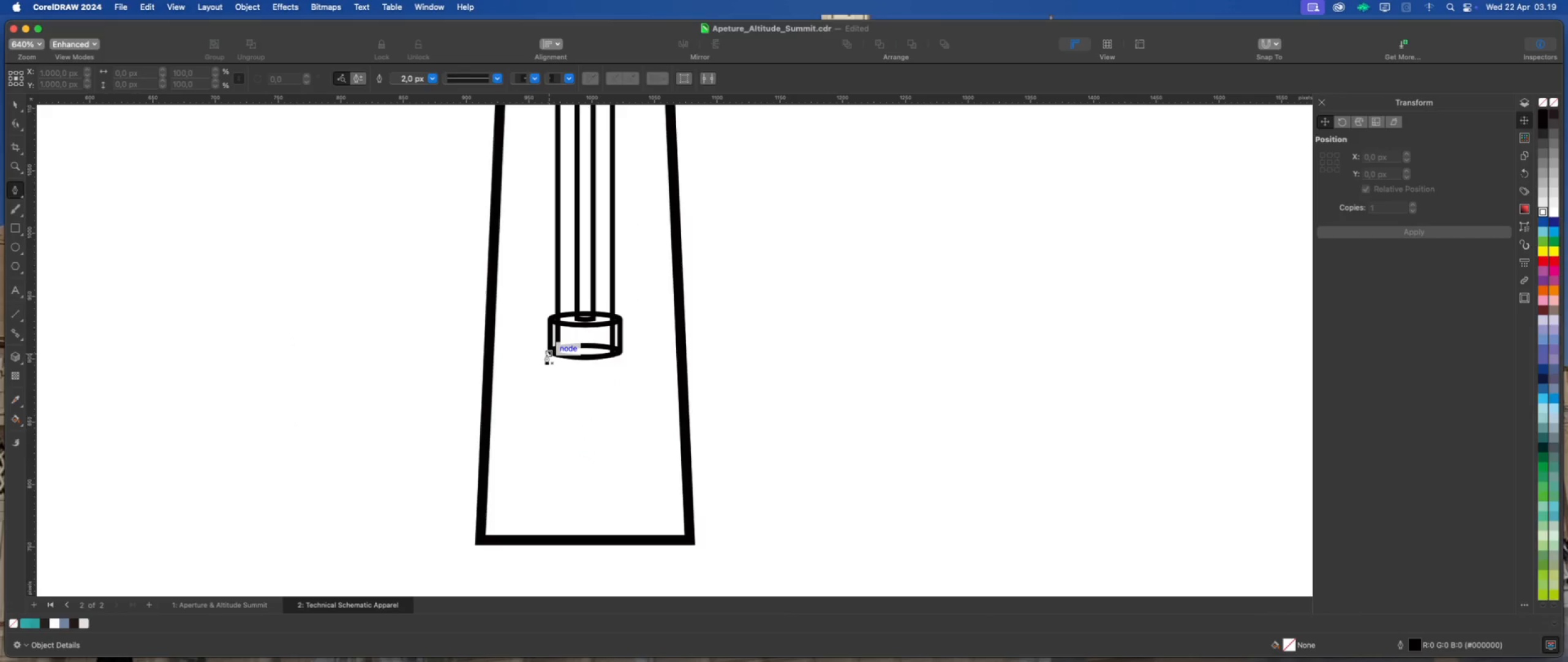 
left_click([546, 354])
 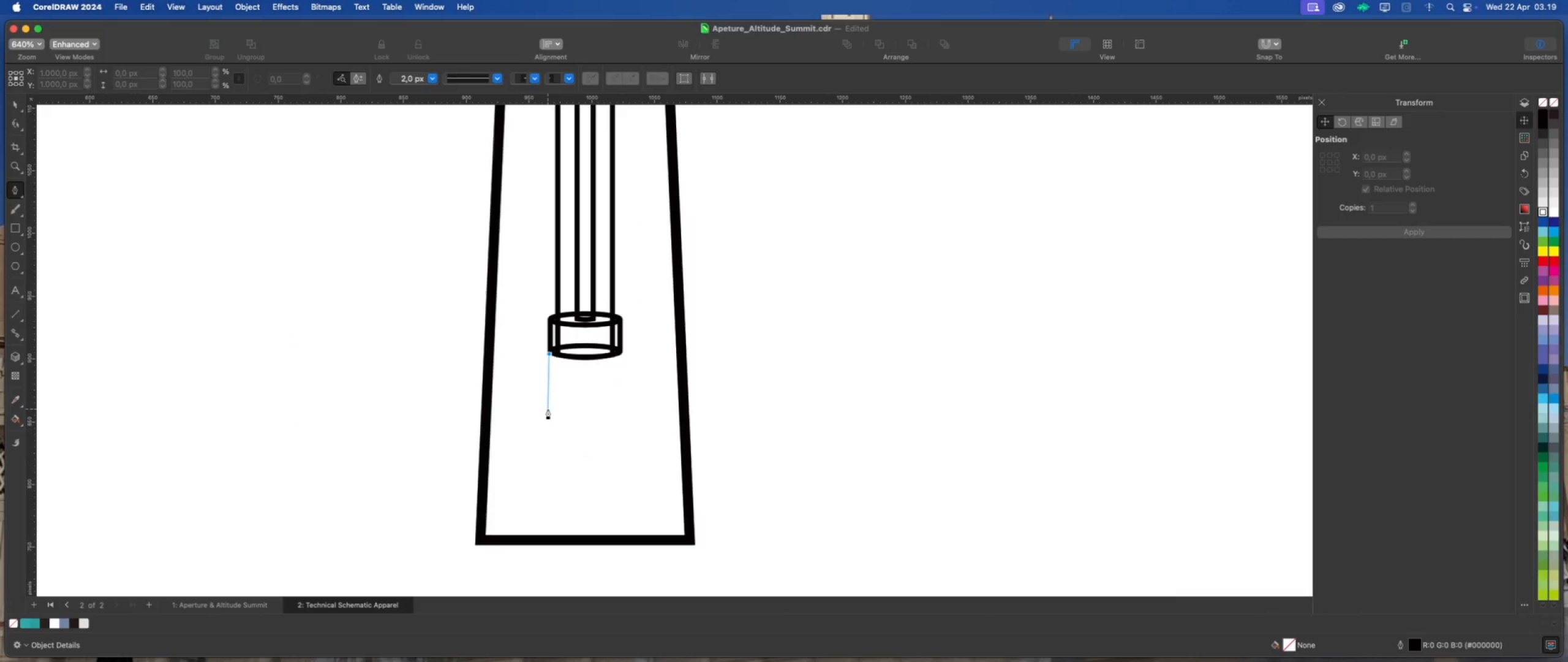 
scroll: coordinate [543, 427], scroll_direction: down, amount: 7.0
 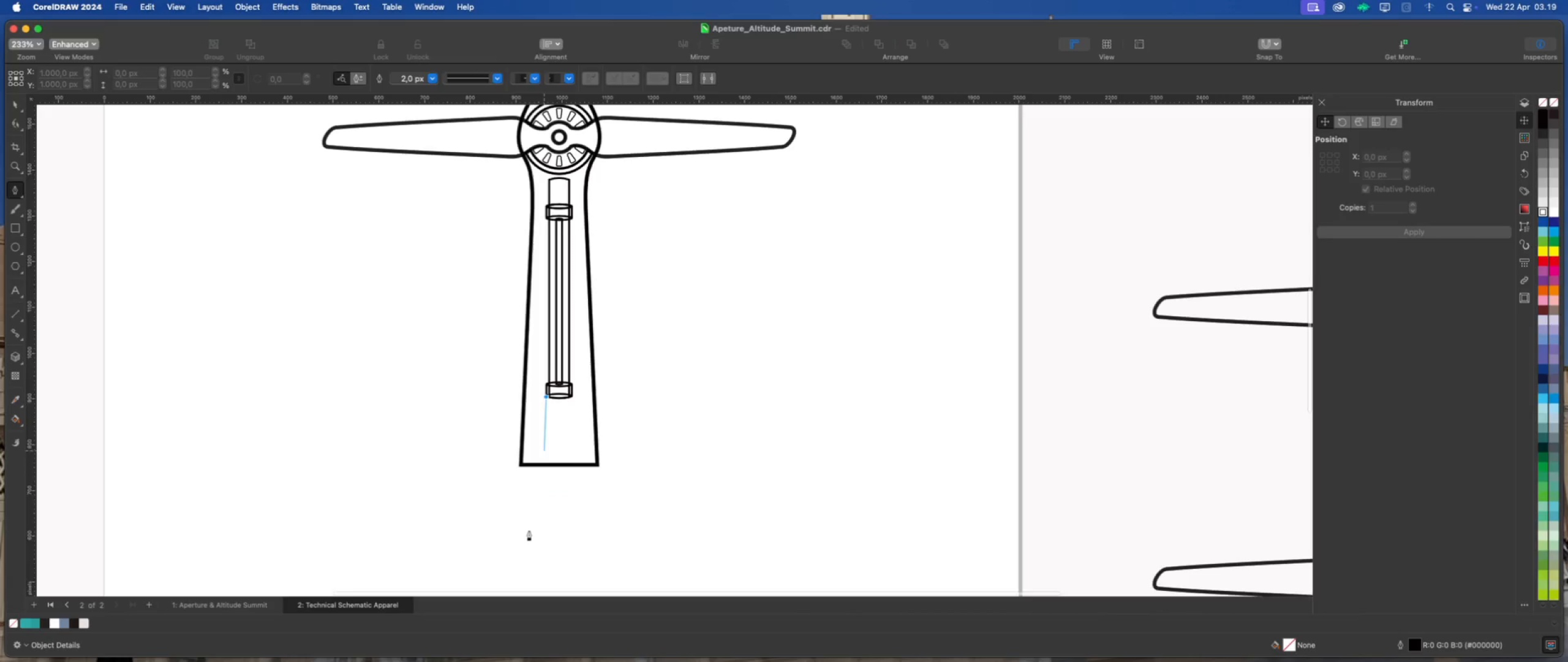 
scroll: coordinate [545, 473], scroll_direction: up, amount: 6.0
 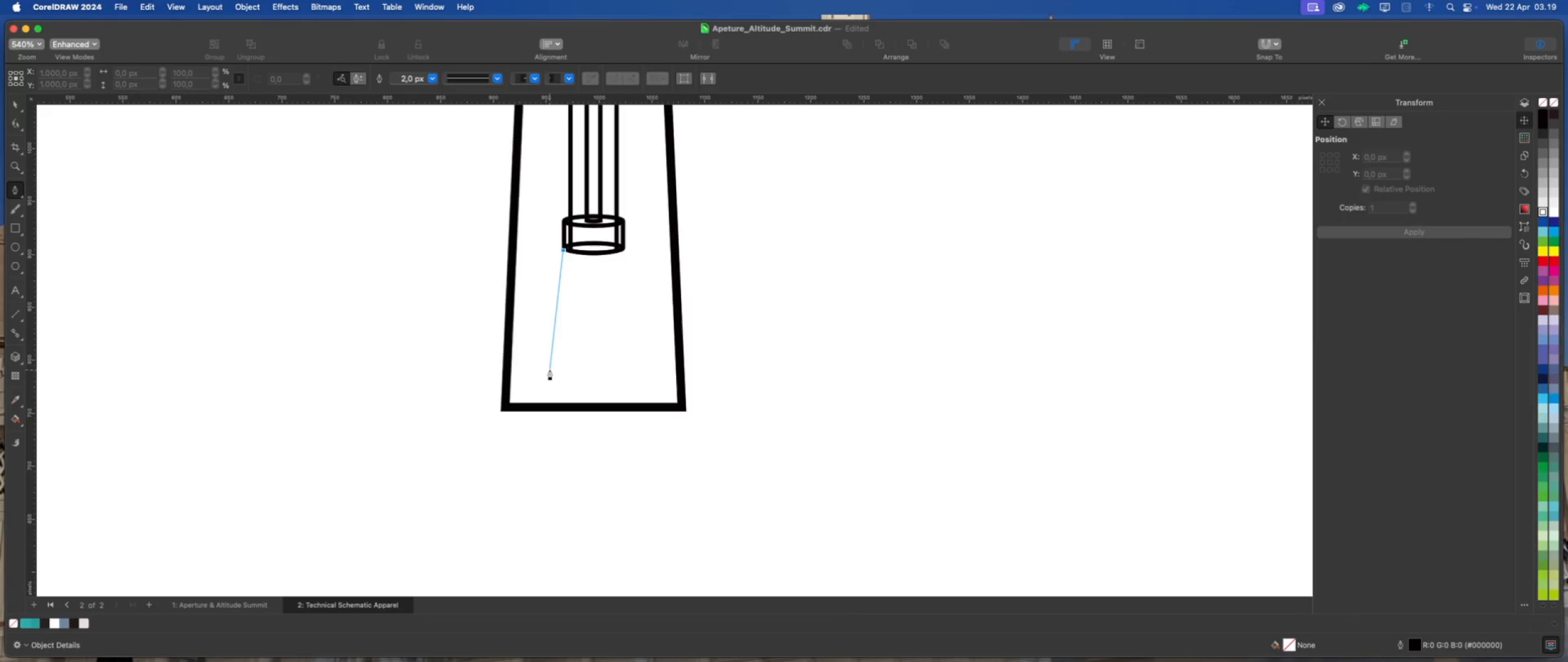 
wait(6.53)
 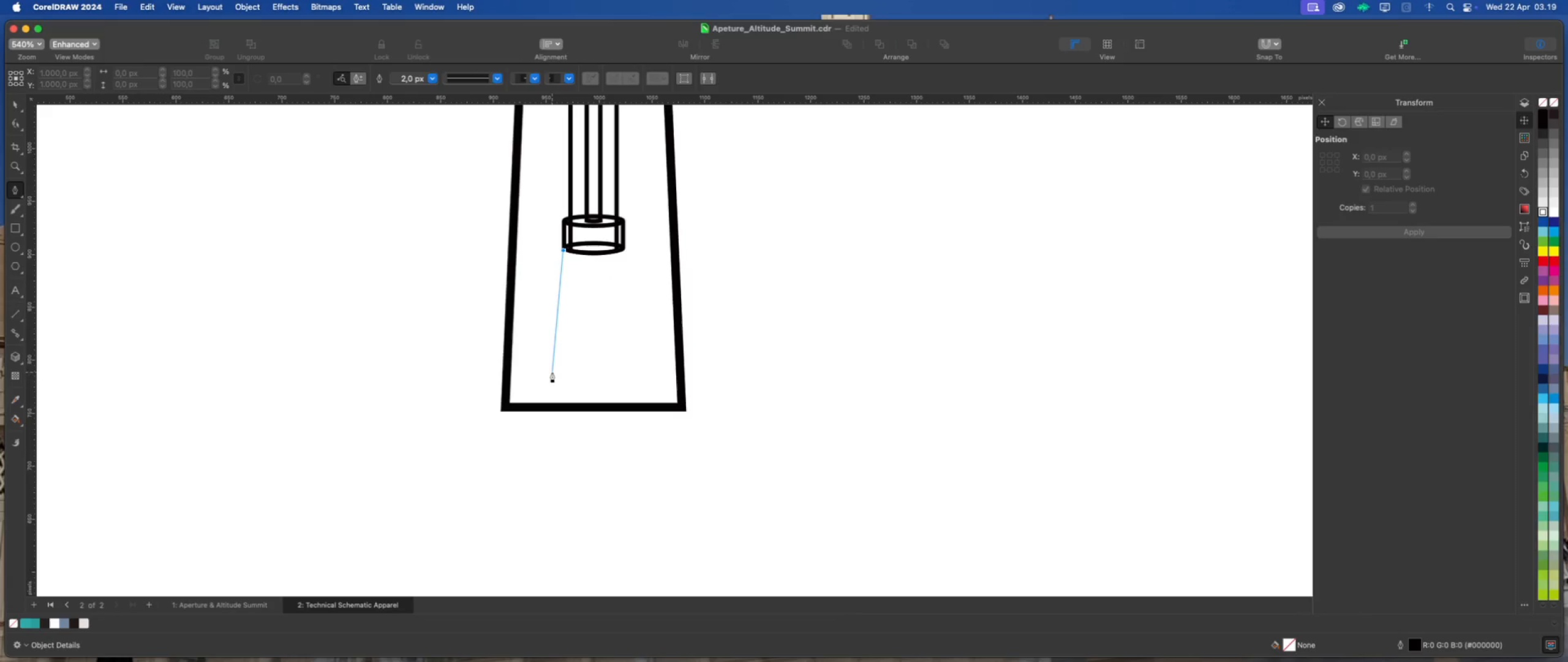 
left_click([549, 367])
 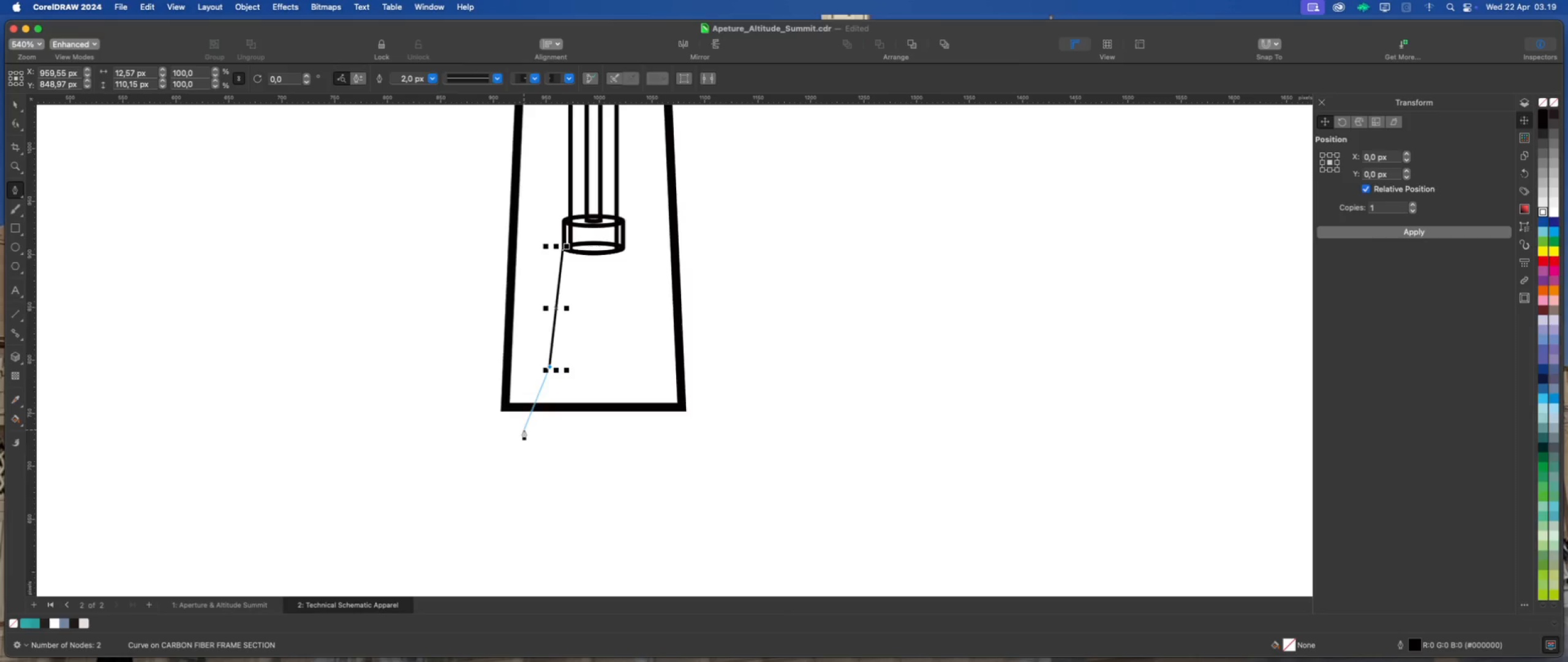 
left_click_drag(start_coordinate=[528, 422], to_coordinate=[514, 442])
 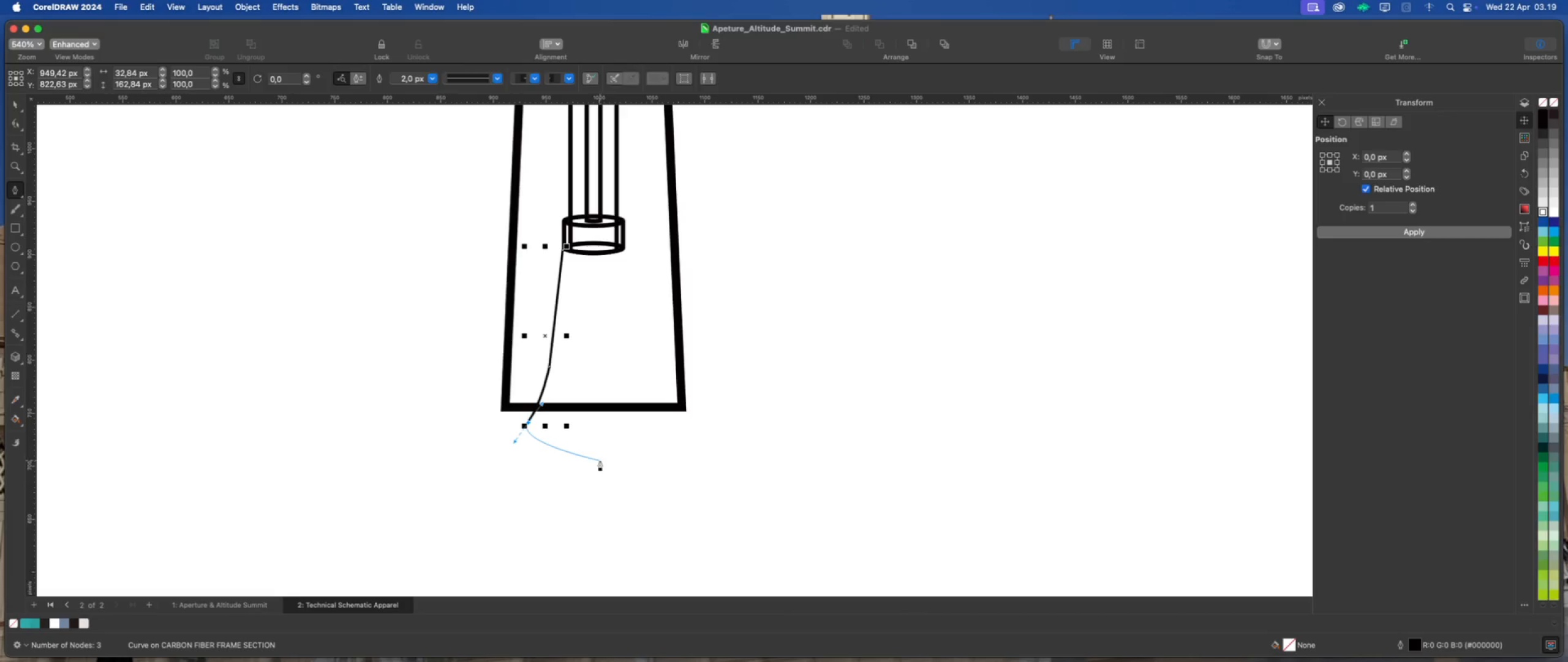 
left_click_drag(start_coordinate=[595, 457], to_coordinate=[644, 446])
 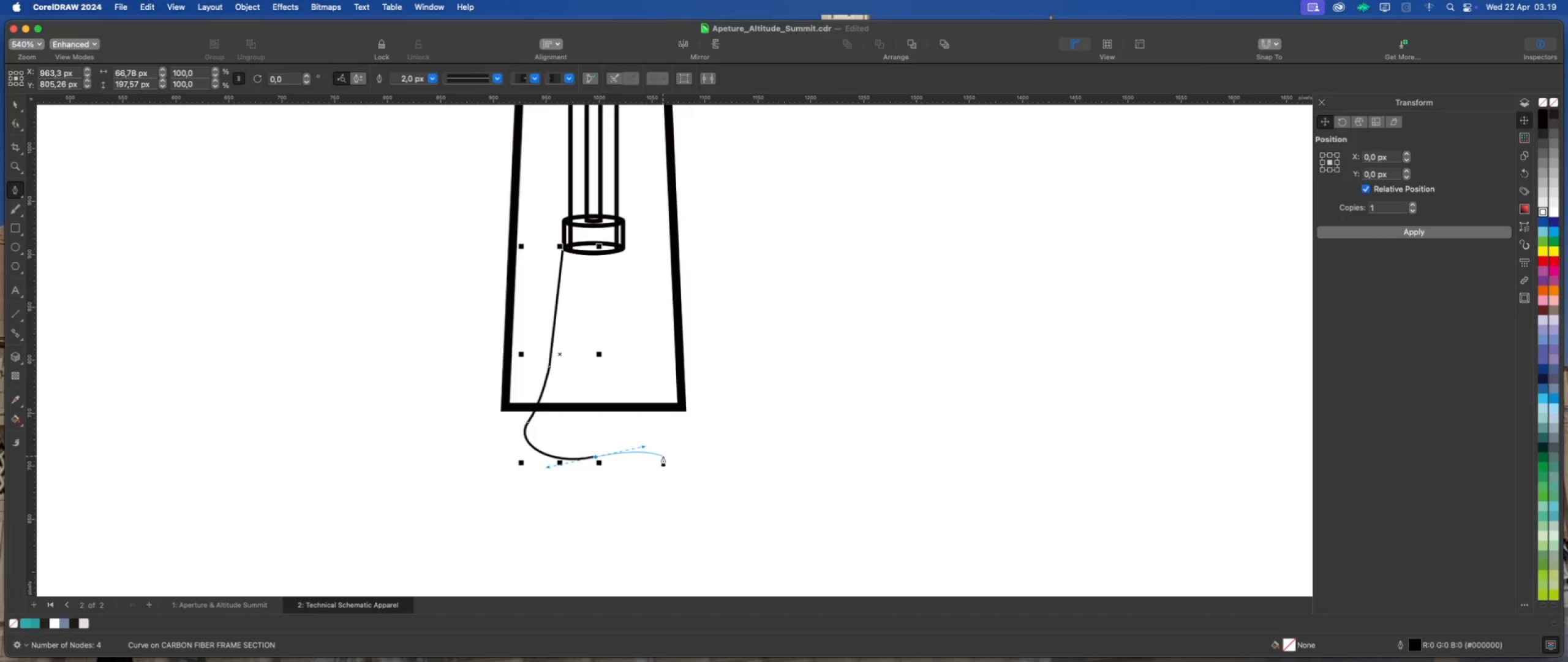 
wait(6.63)
 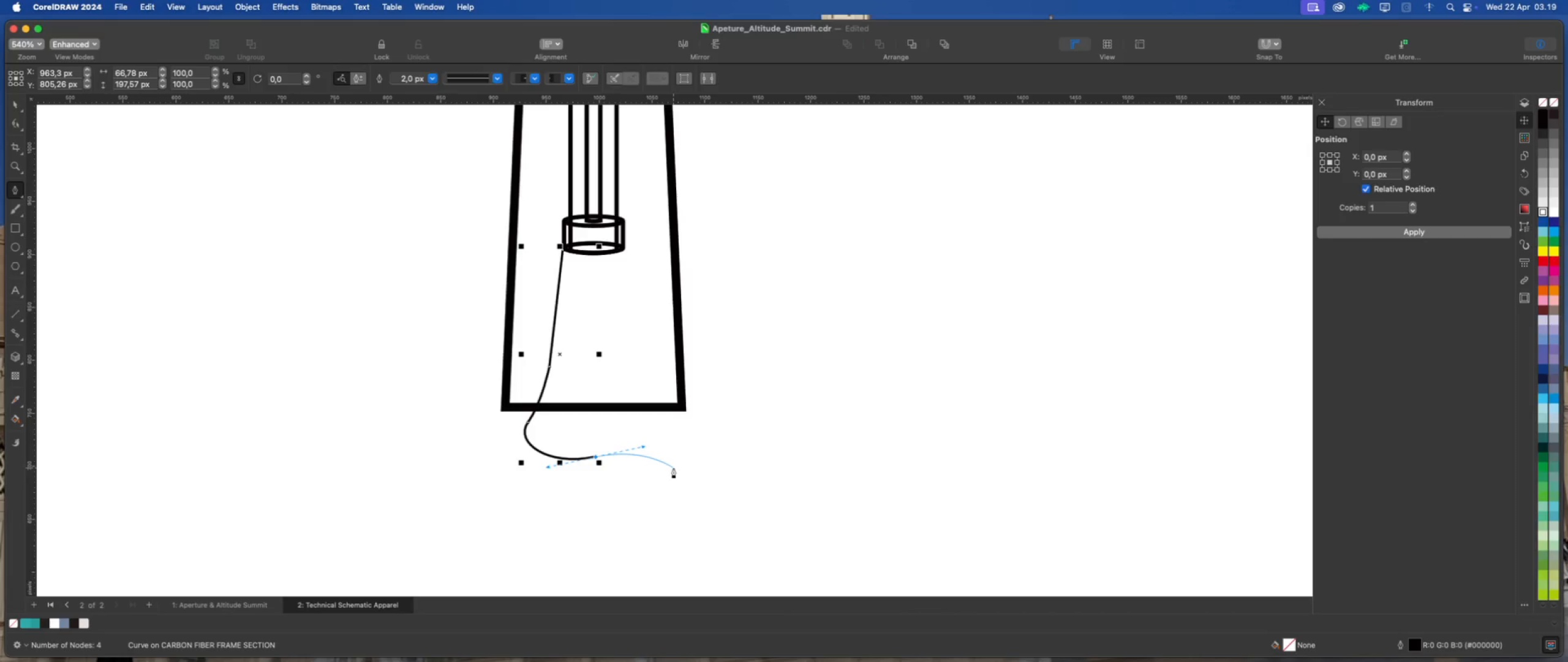 
left_click([665, 459])
 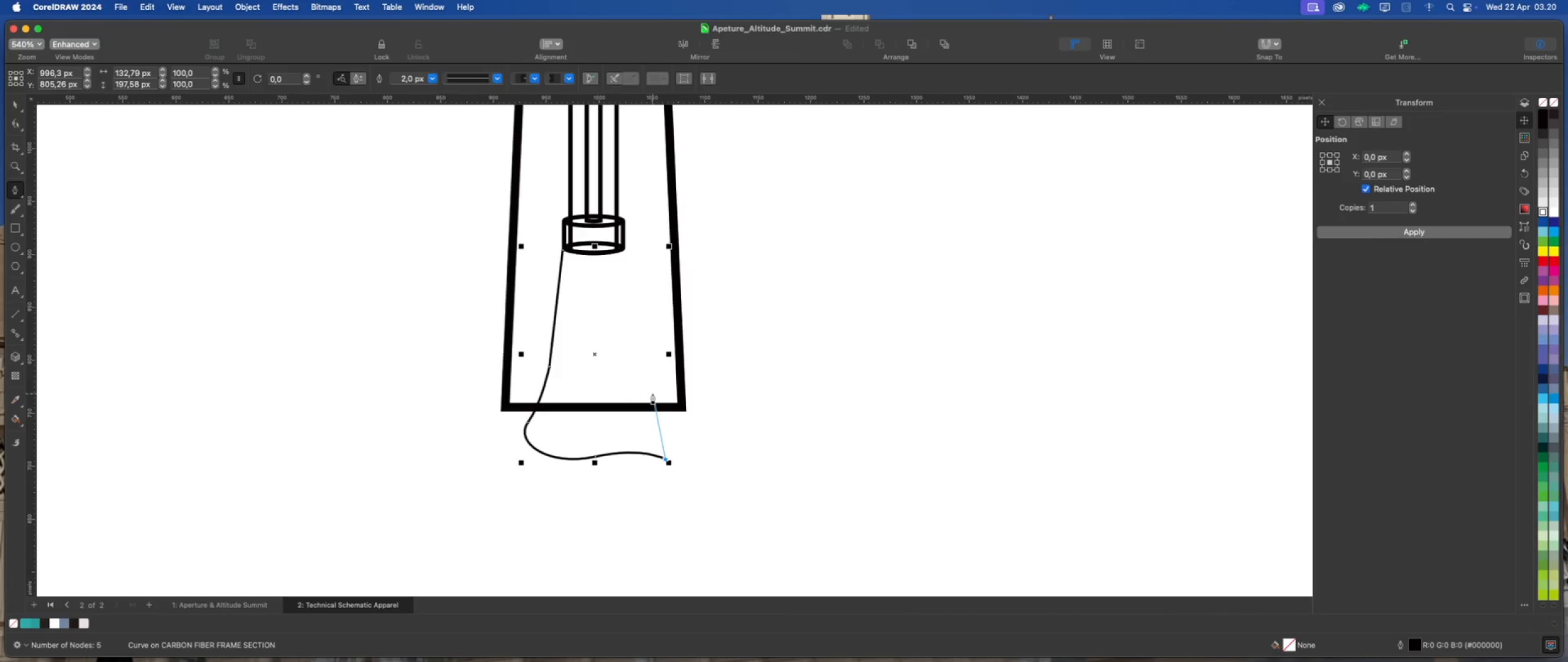 
wait(7.72)
 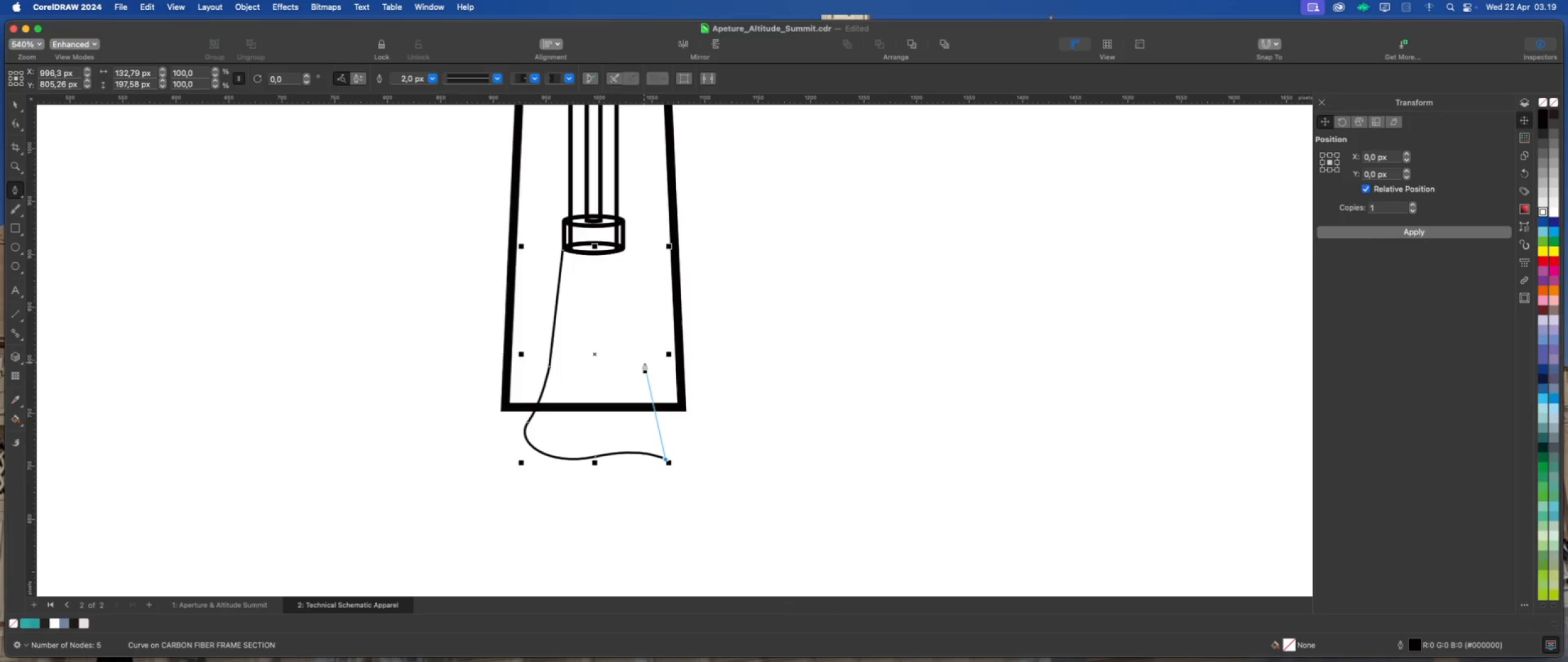 
left_click_drag(start_coordinate=[652, 404], to_coordinate=[632, 378])
 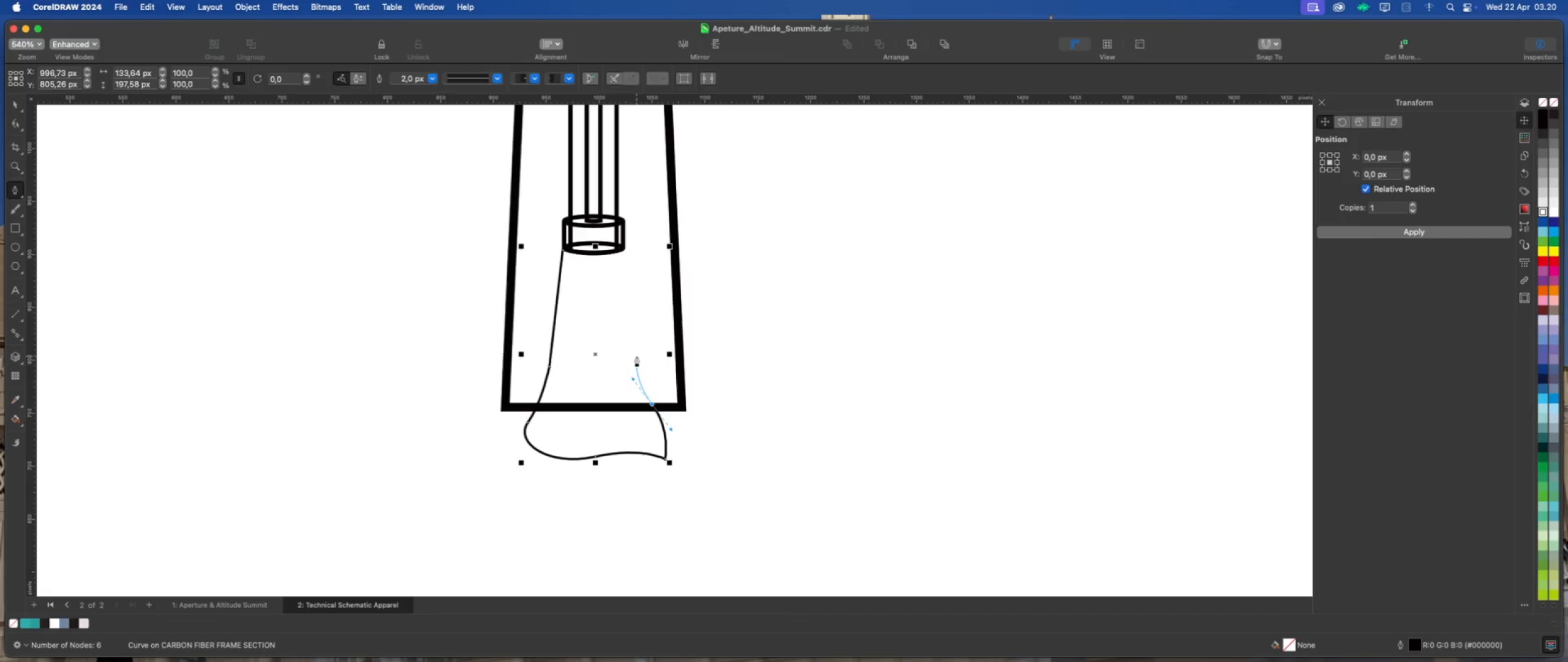 
wait(9.4)
 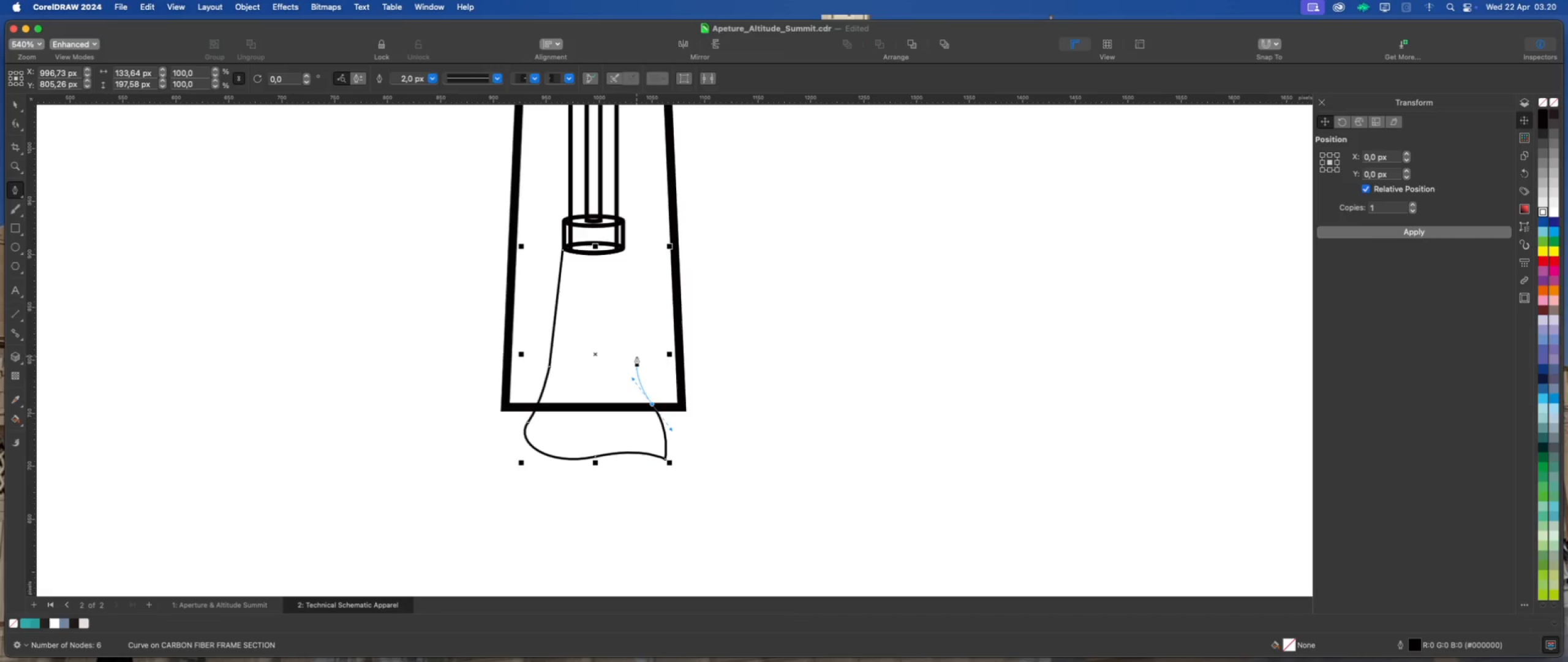 
left_click([624, 249])
 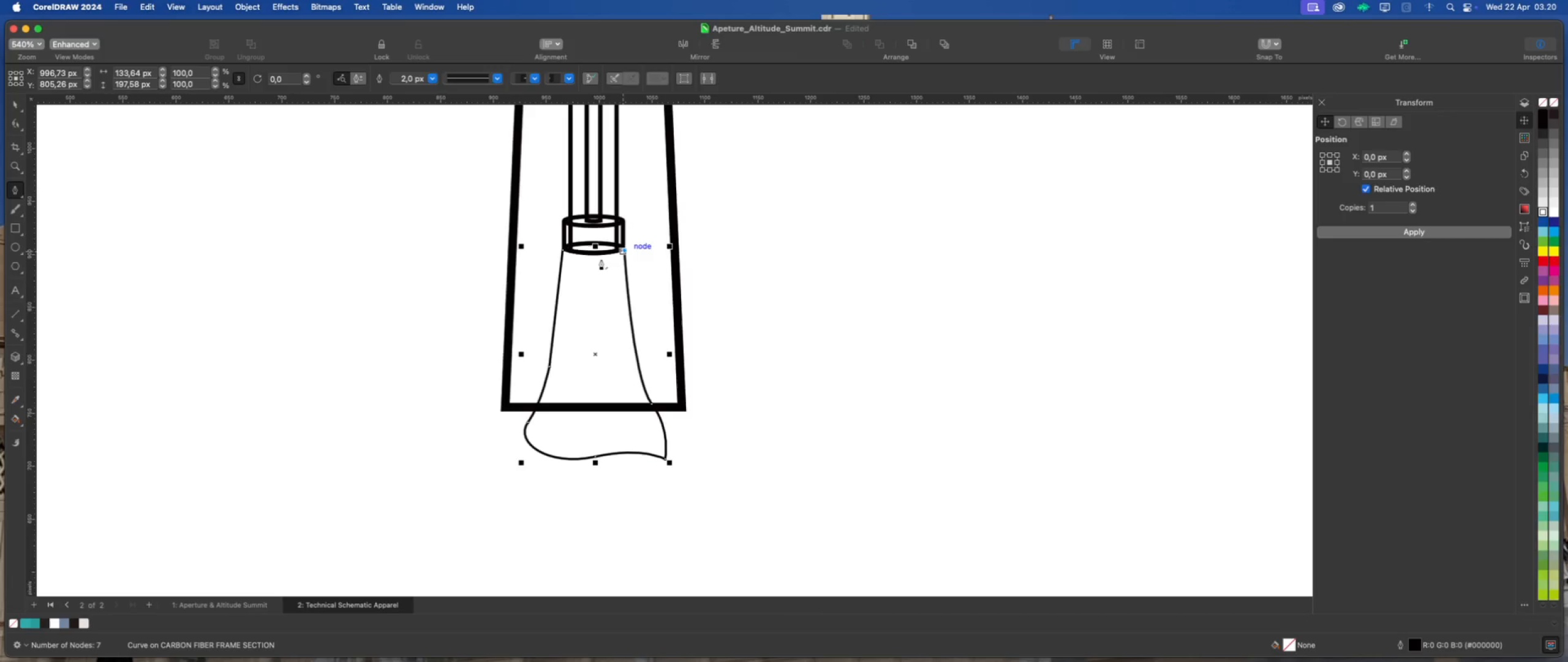 
scroll: coordinate [582, 251], scroll_direction: up, amount: 10.0
 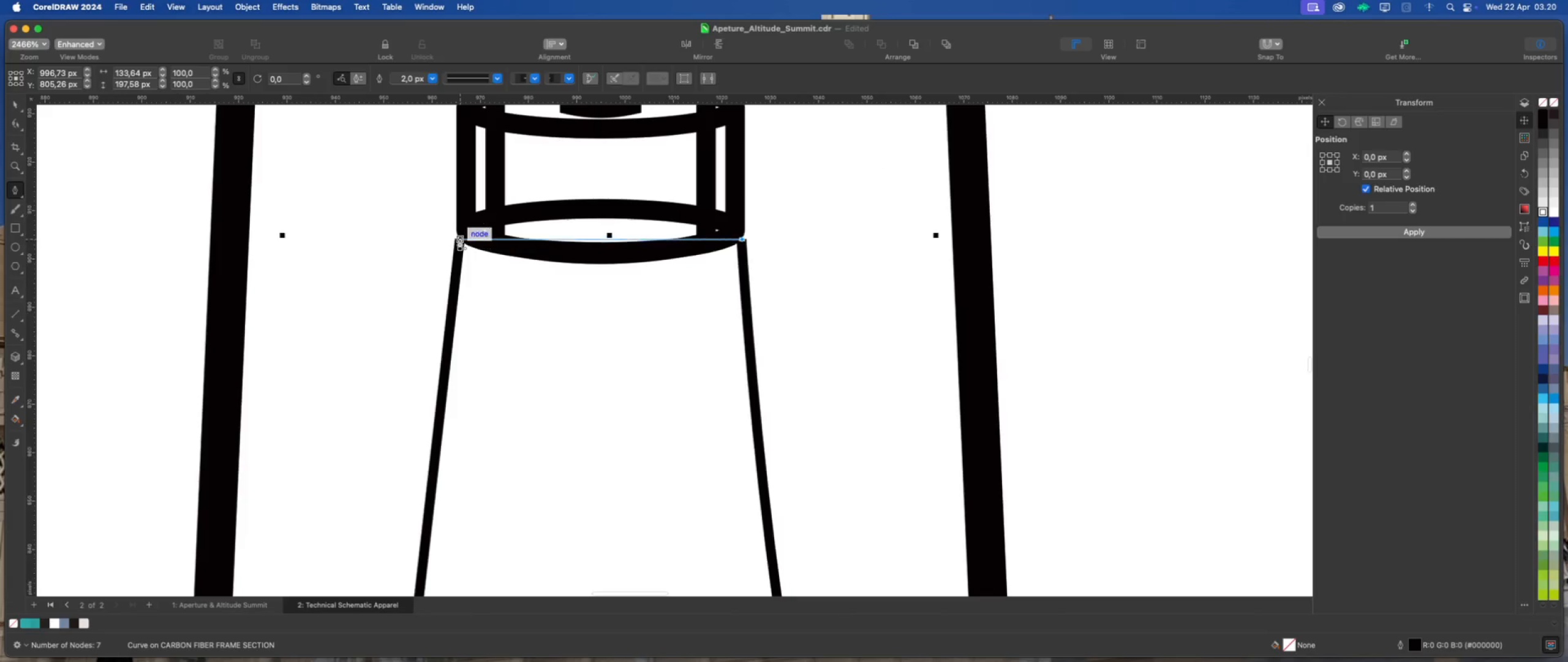 
left_click_drag(start_coordinate=[459, 239], to_coordinate=[600, 297])
 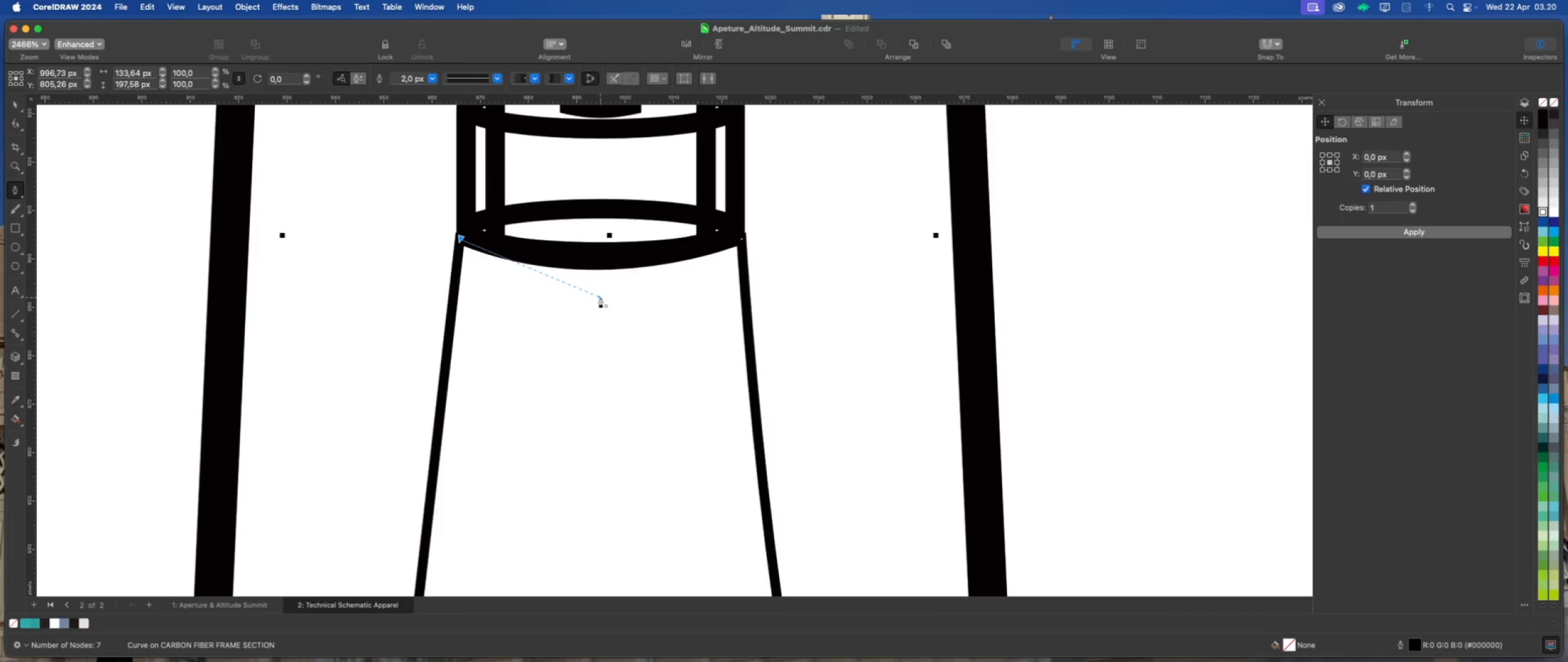 
key(Escape)
 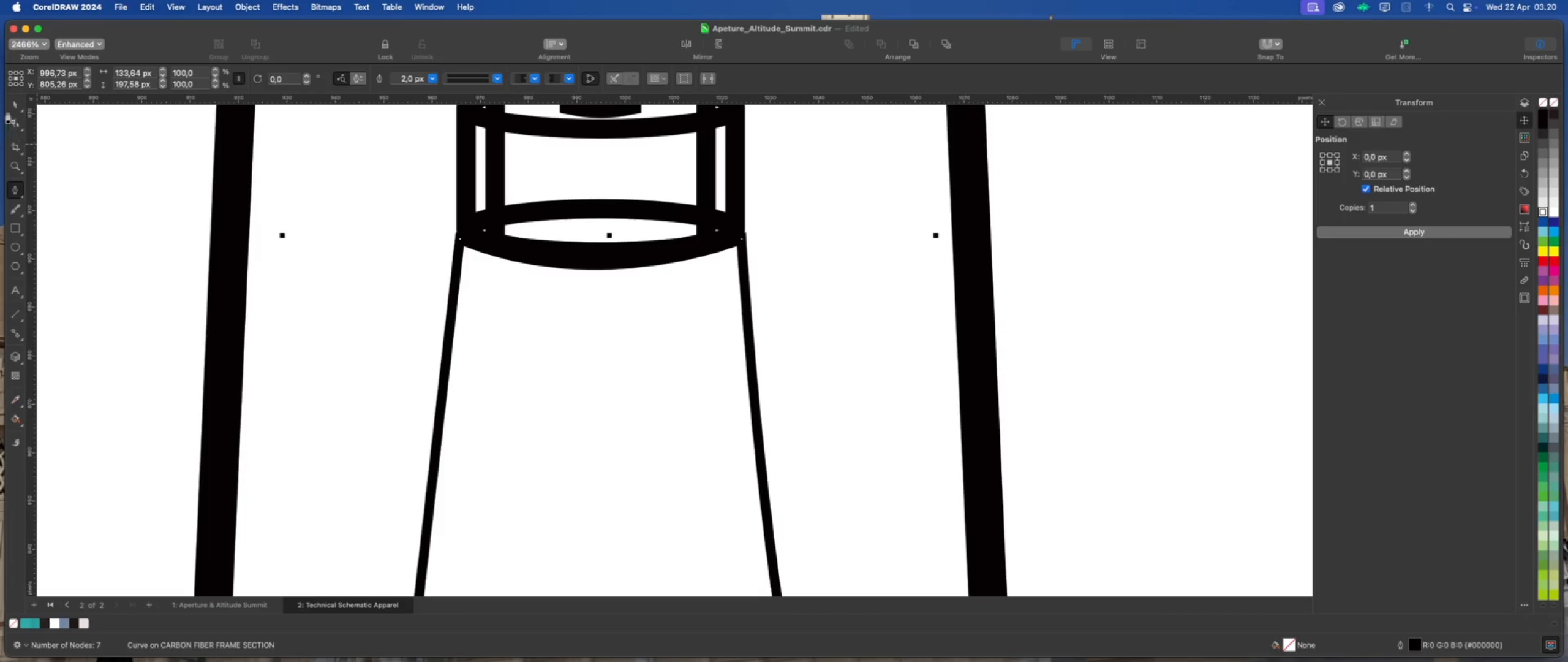 
left_click([15, 102])
 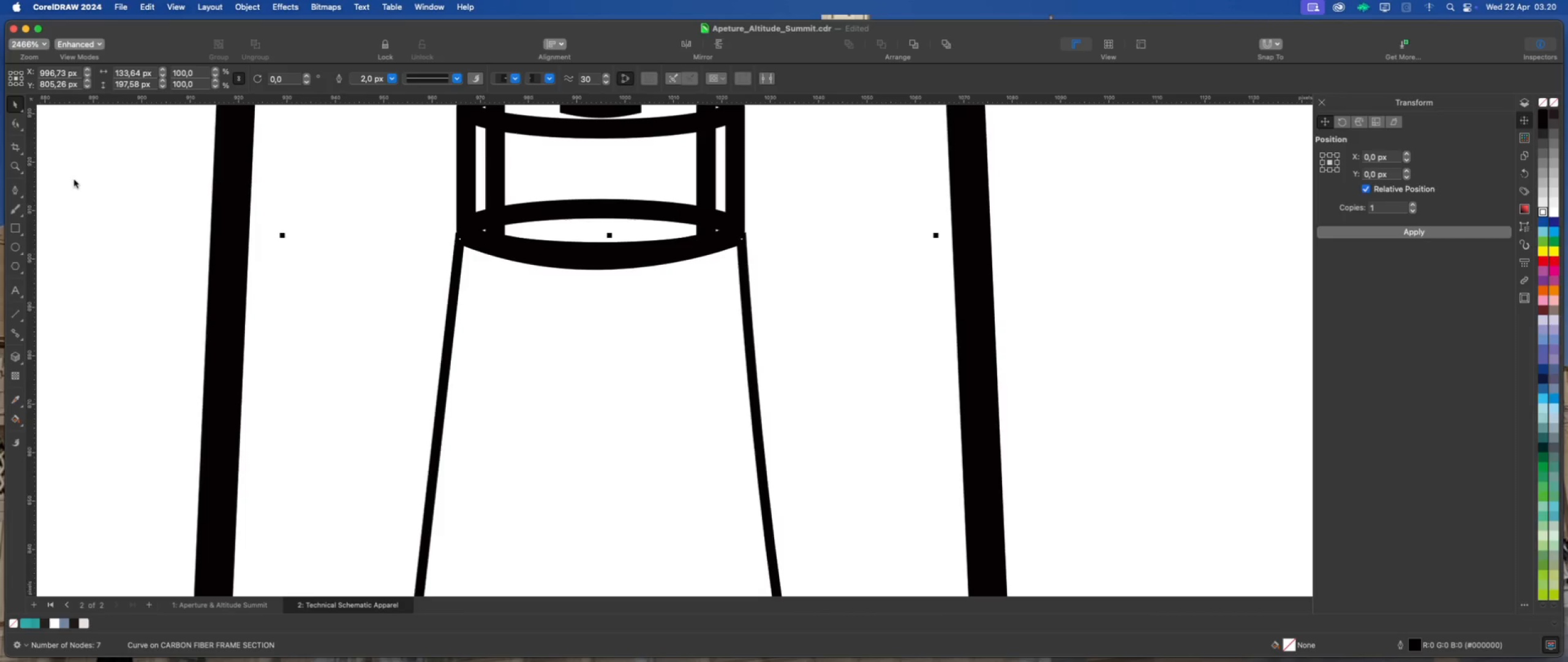 
left_click([88, 185])
 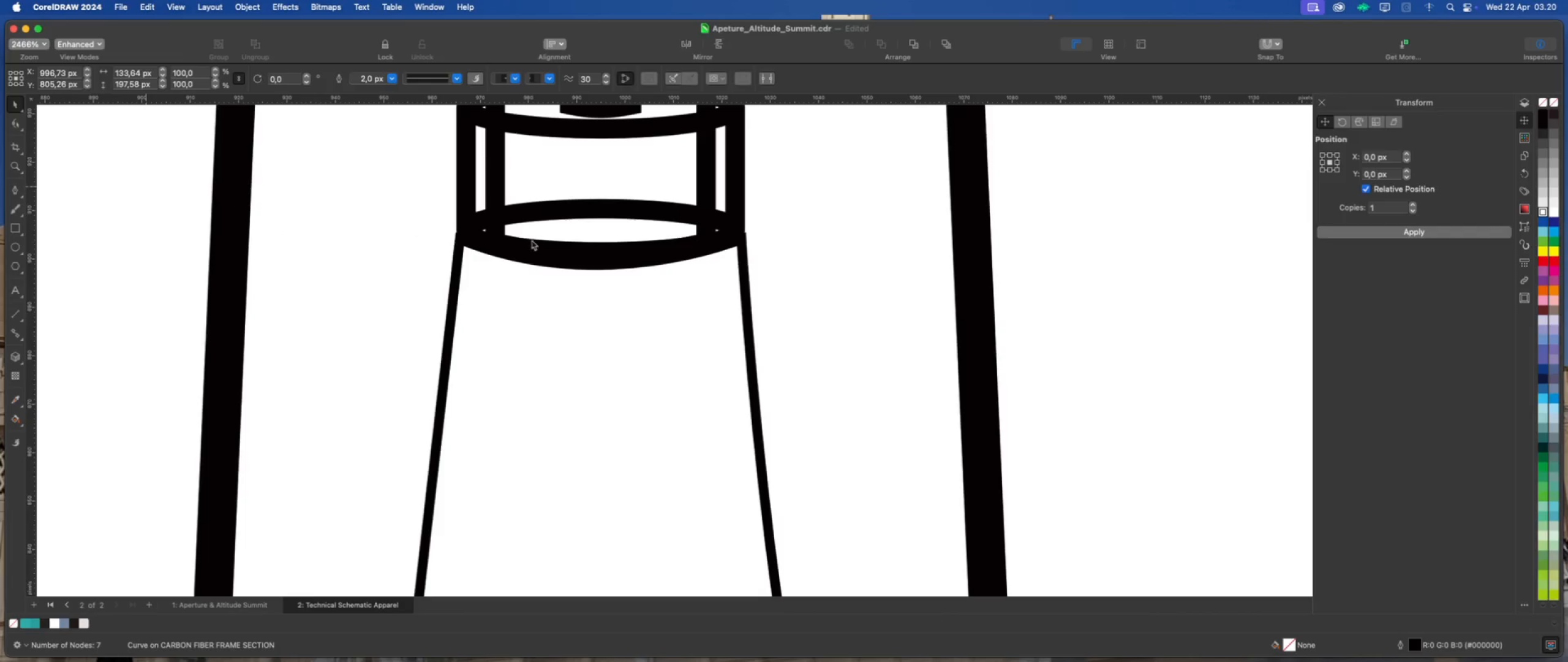 
scroll: coordinate [552, 258], scroll_direction: down, amount: 12.0
 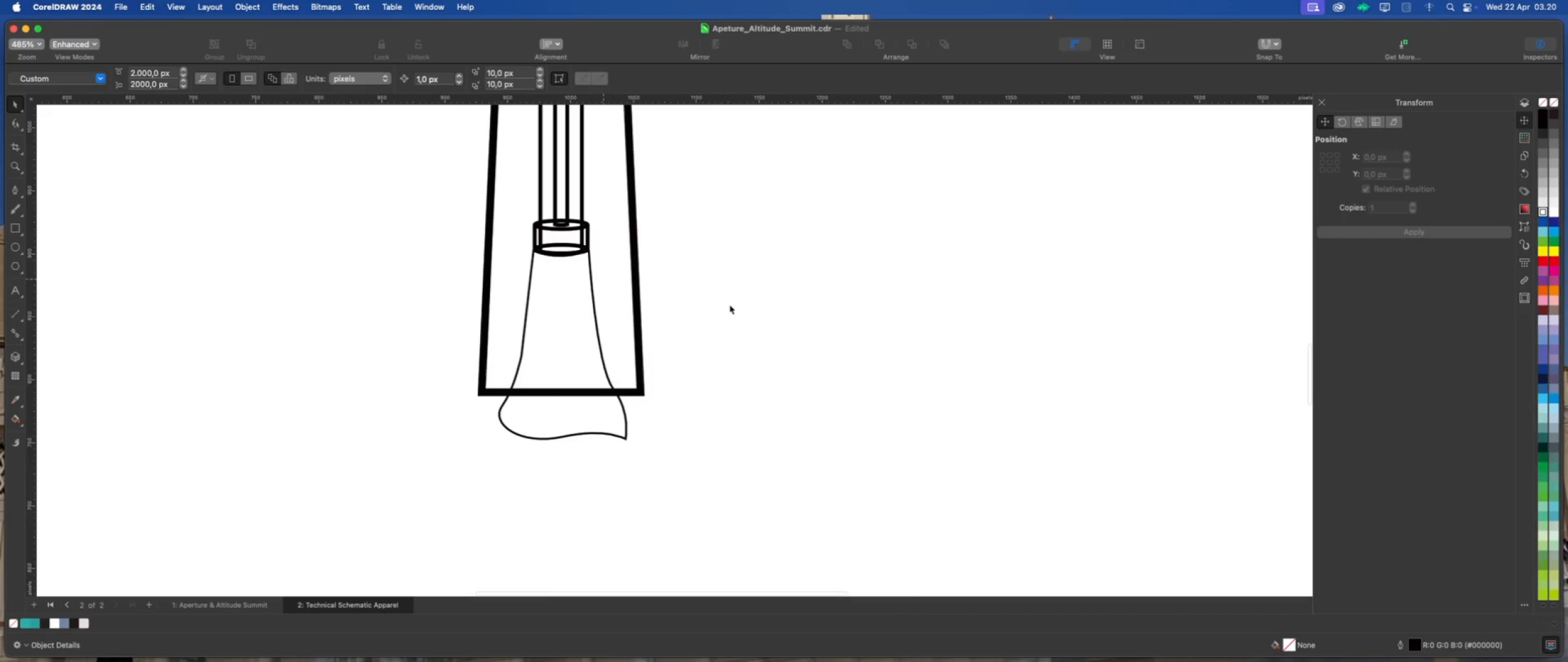 
left_click([733, 305])
 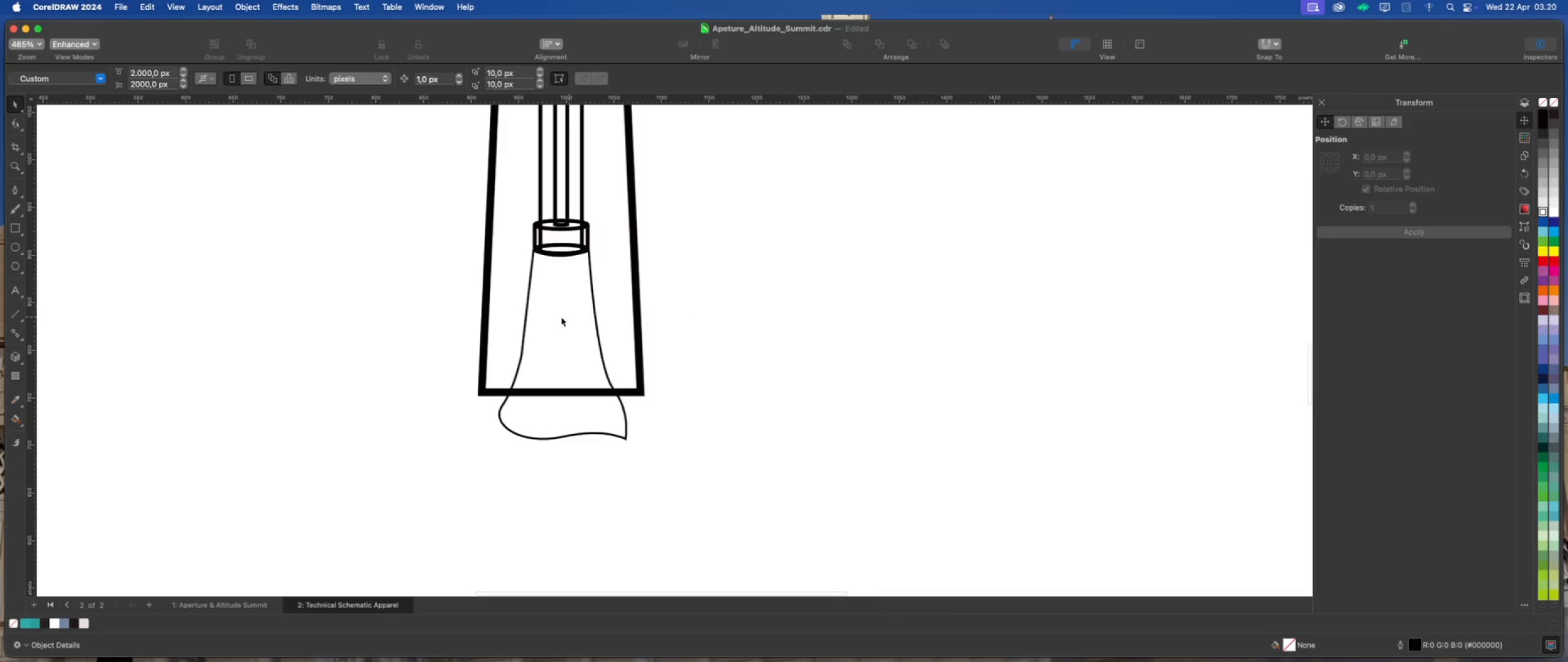 
scroll: coordinate [557, 317], scroll_direction: up, amount: 2.0
 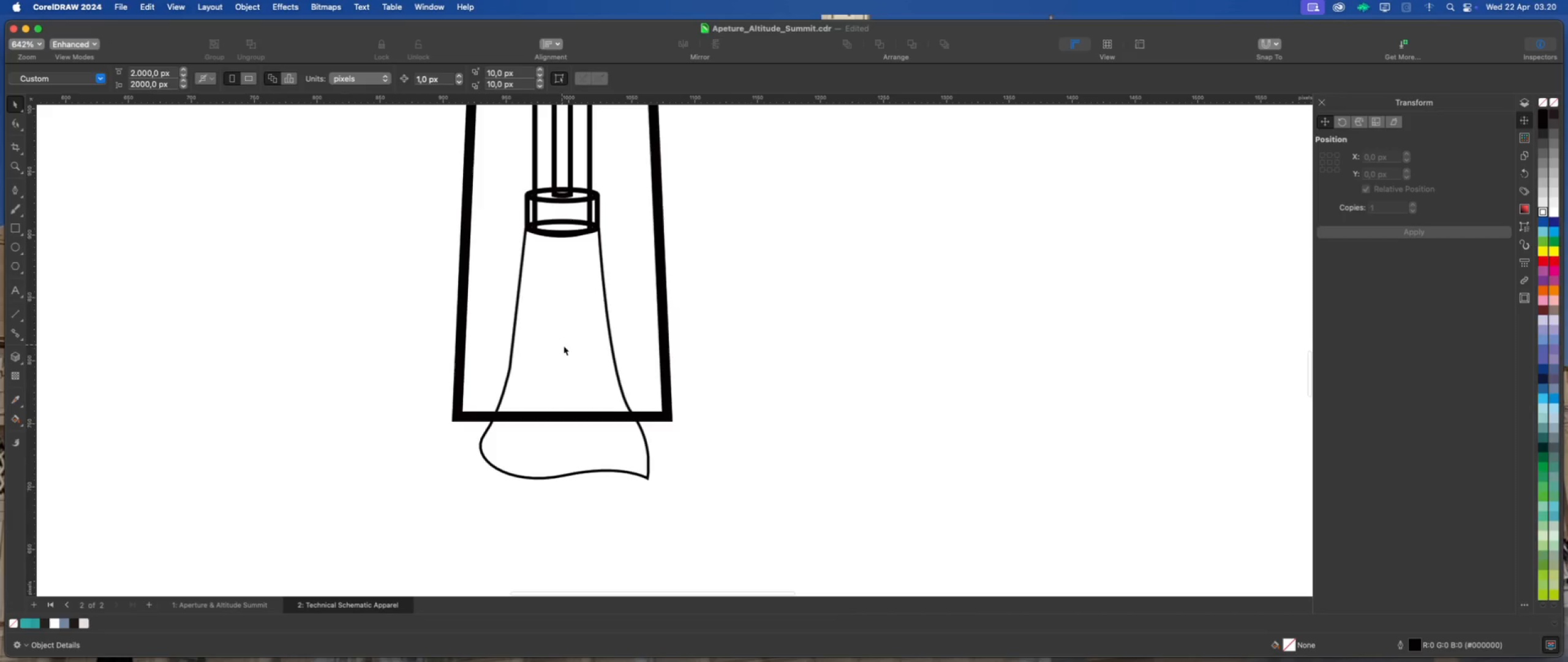 
left_click([564, 346])
 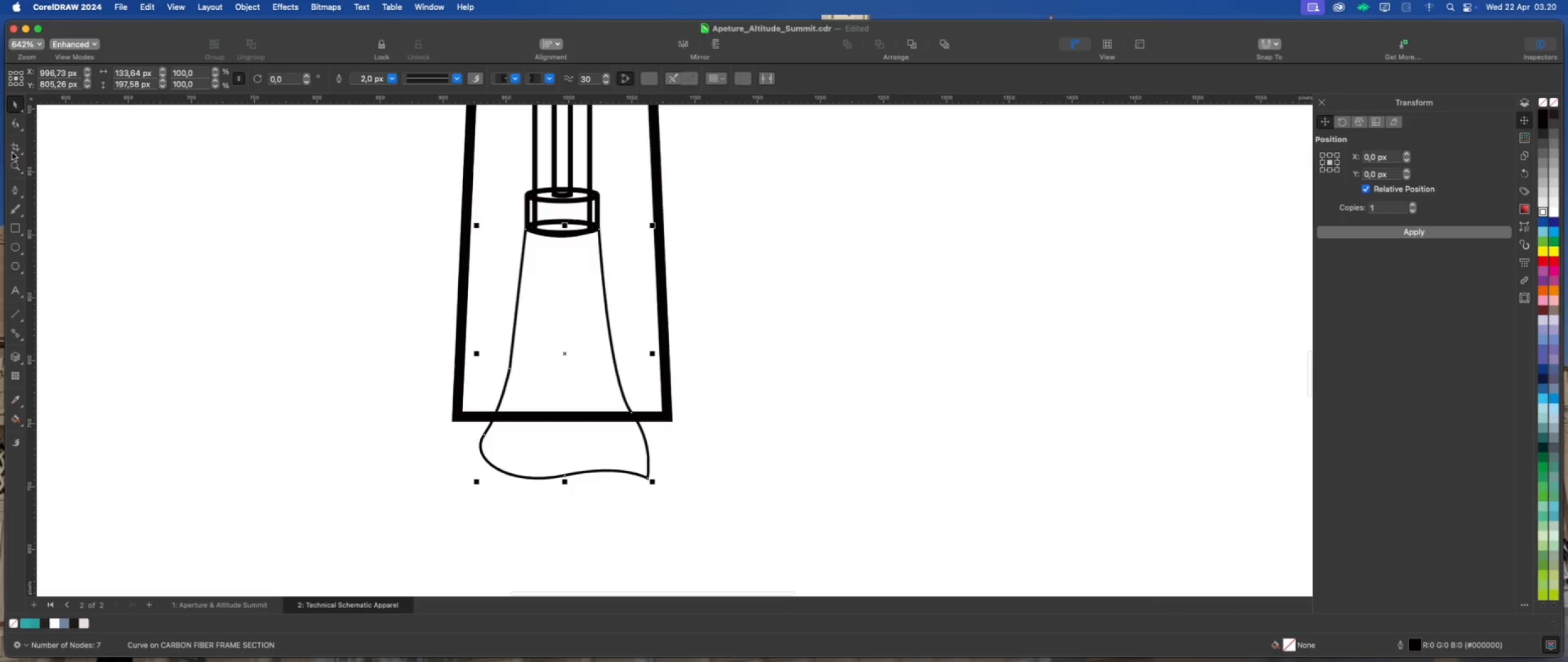 
left_click([19, 118])
 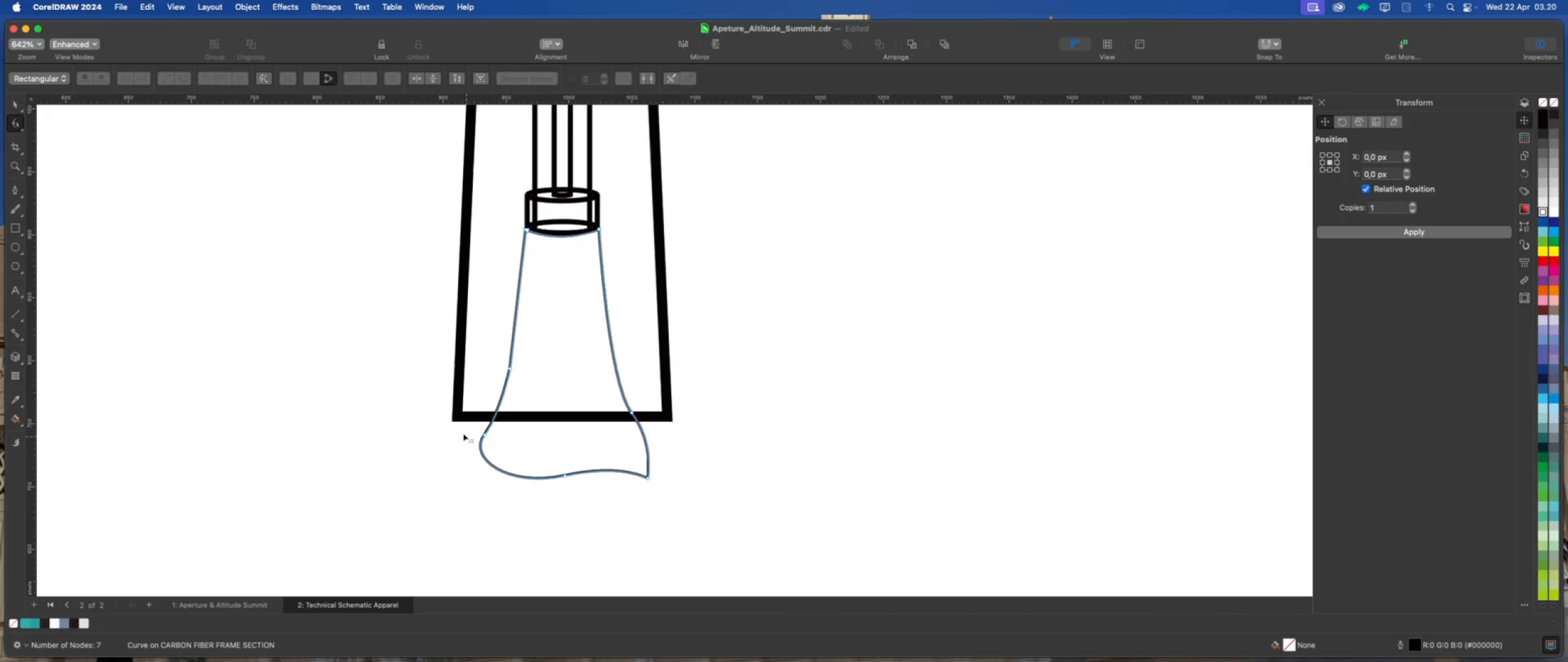 
scroll: coordinate [467, 432], scroll_direction: up, amount: 2.0
 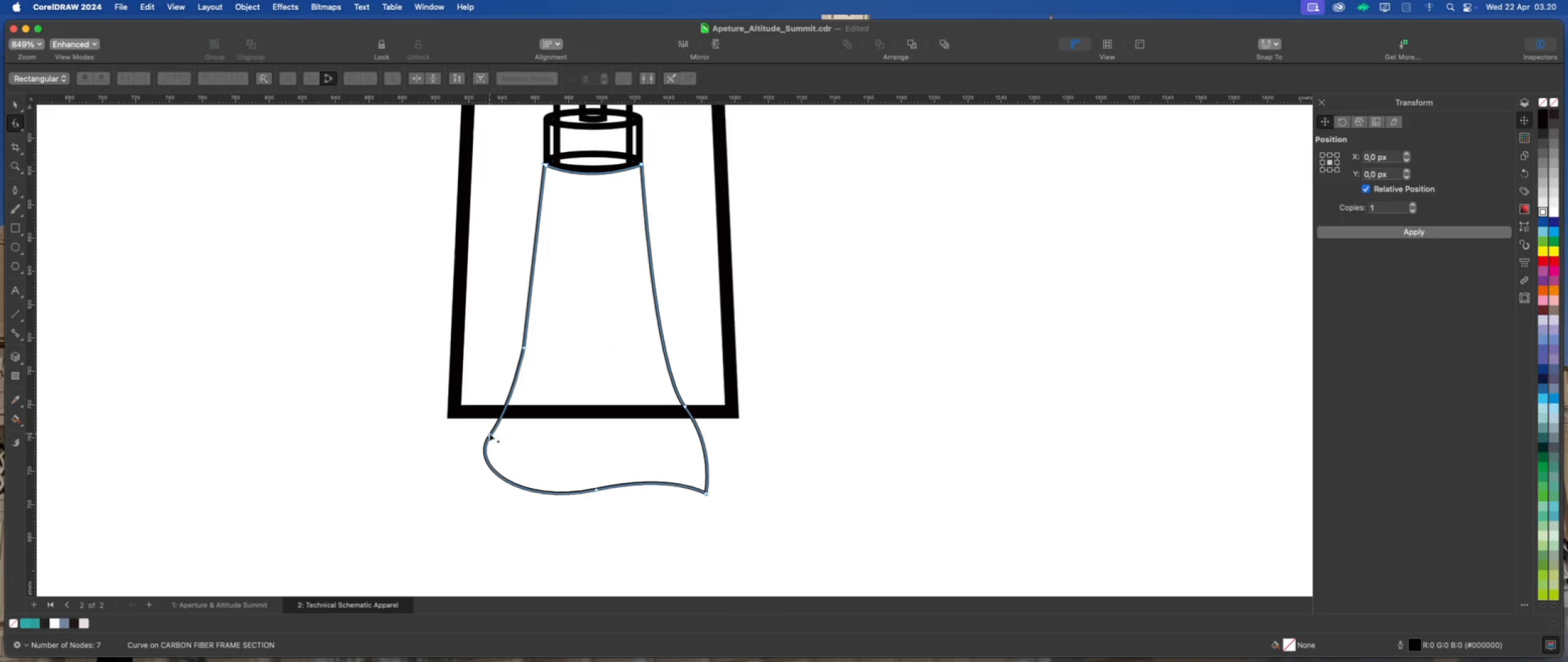 
left_click_drag(start_coordinate=[489, 433], to_coordinate=[497, 425])
 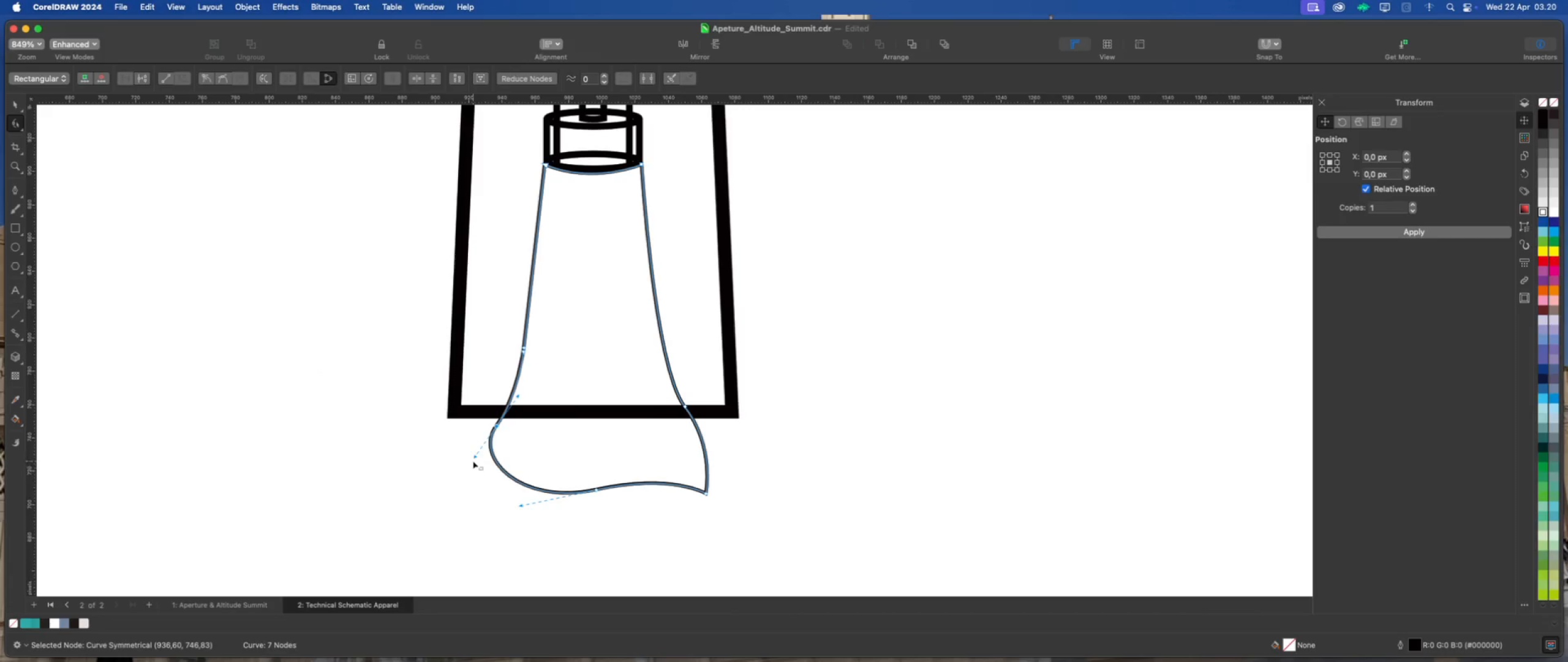 
left_click_drag(start_coordinate=[473, 455], to_coordinate=[475, 471])
 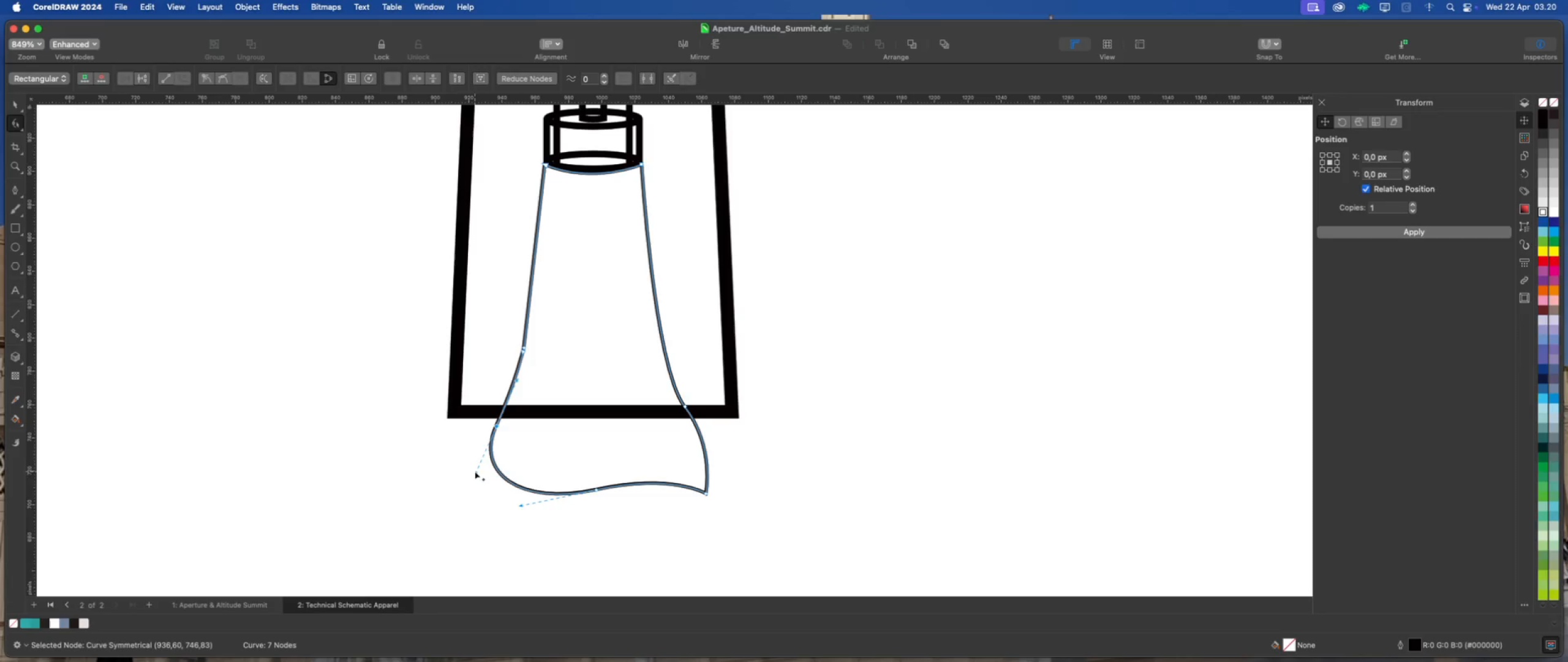 
left_click_drag(start_coordinate=[475, 471], to_coordinate=[472, 470])
 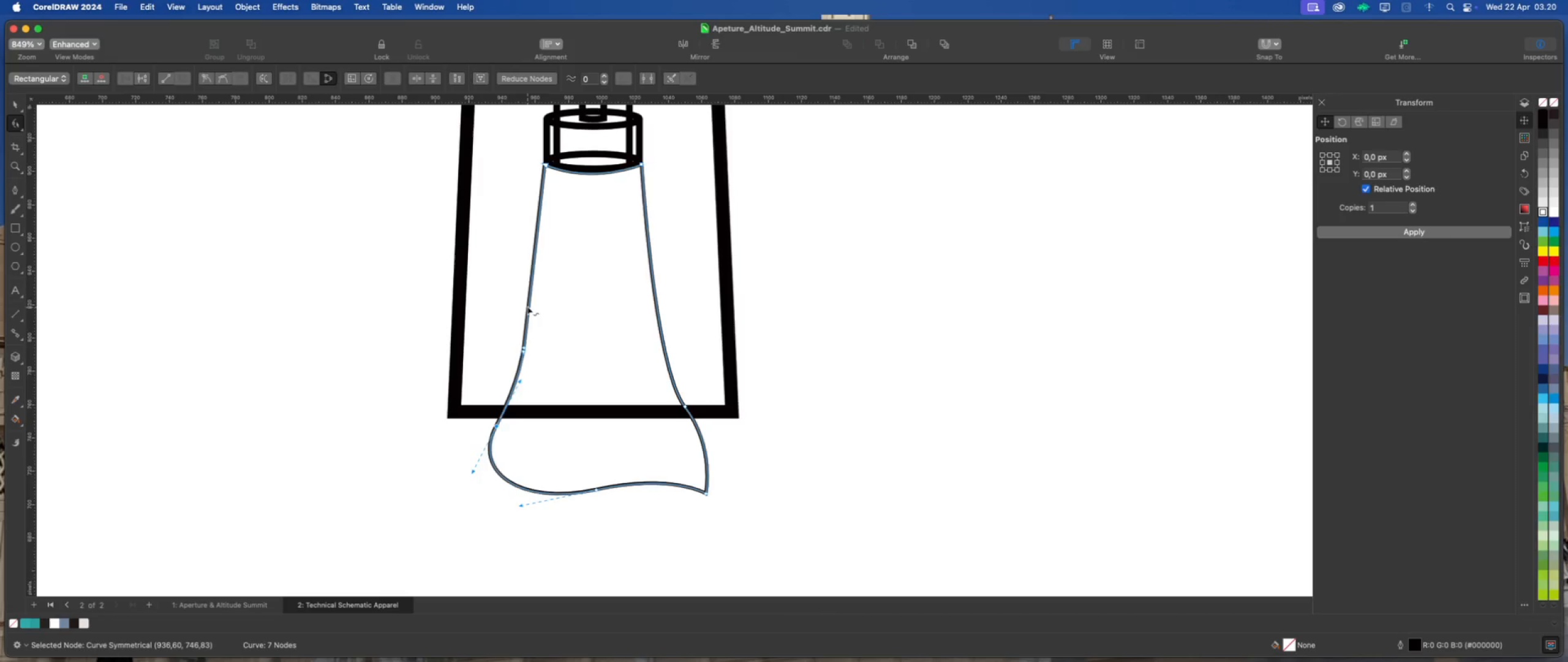 
double_click([528, 306])
 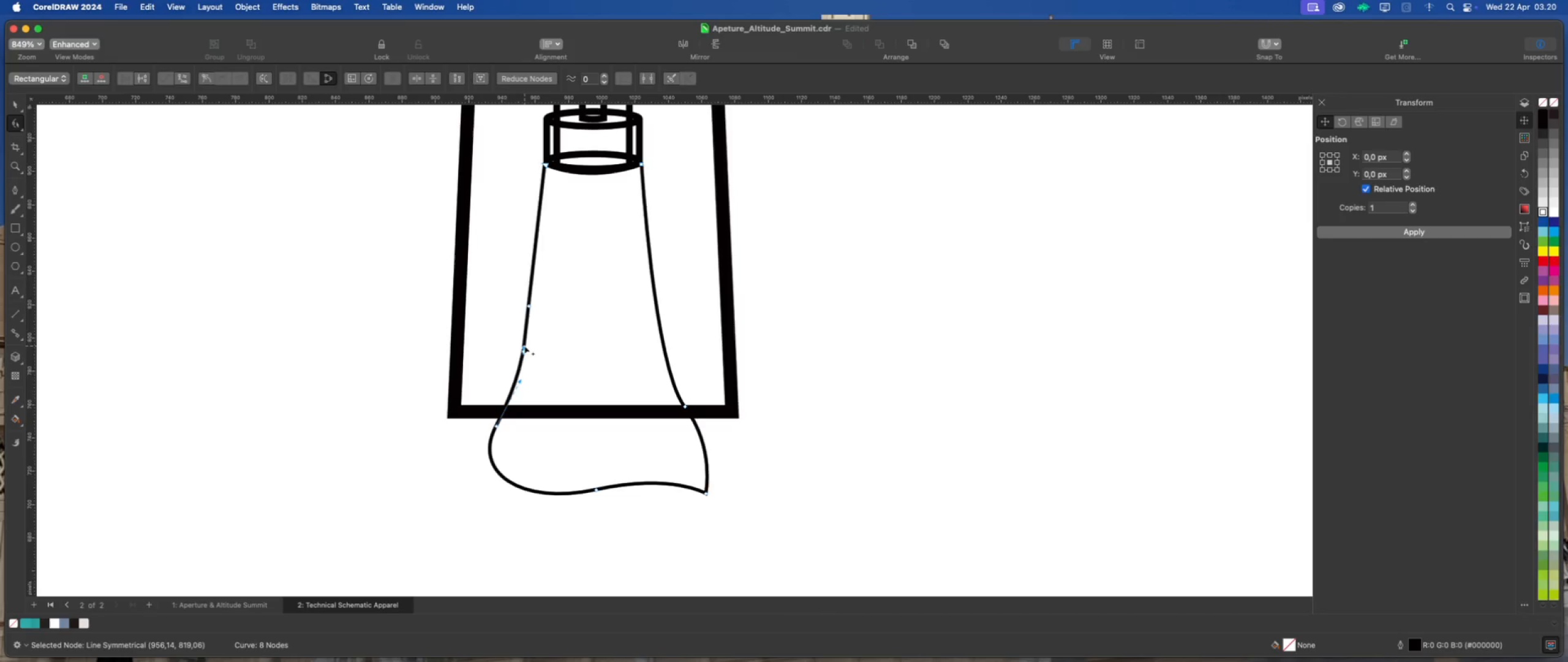 
double_click([524, 346])
 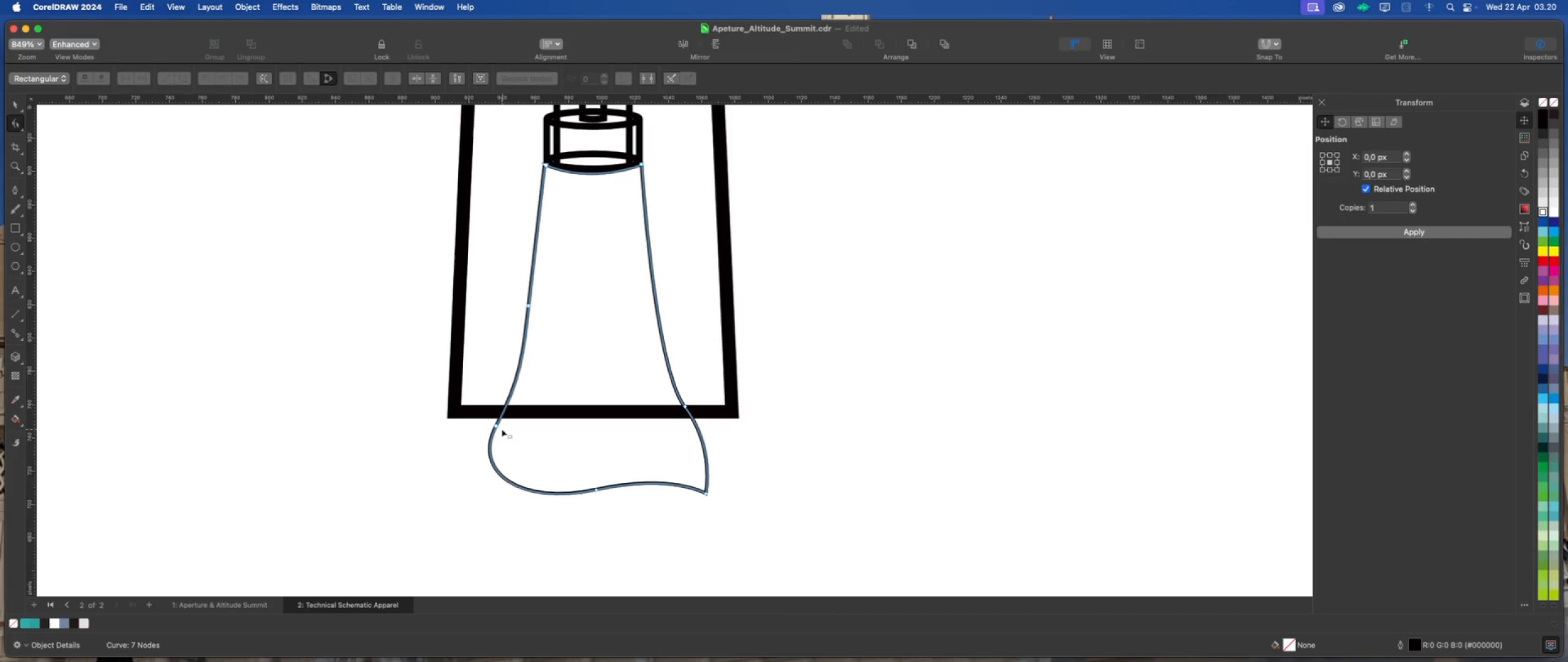 
left_click([494, 426])
 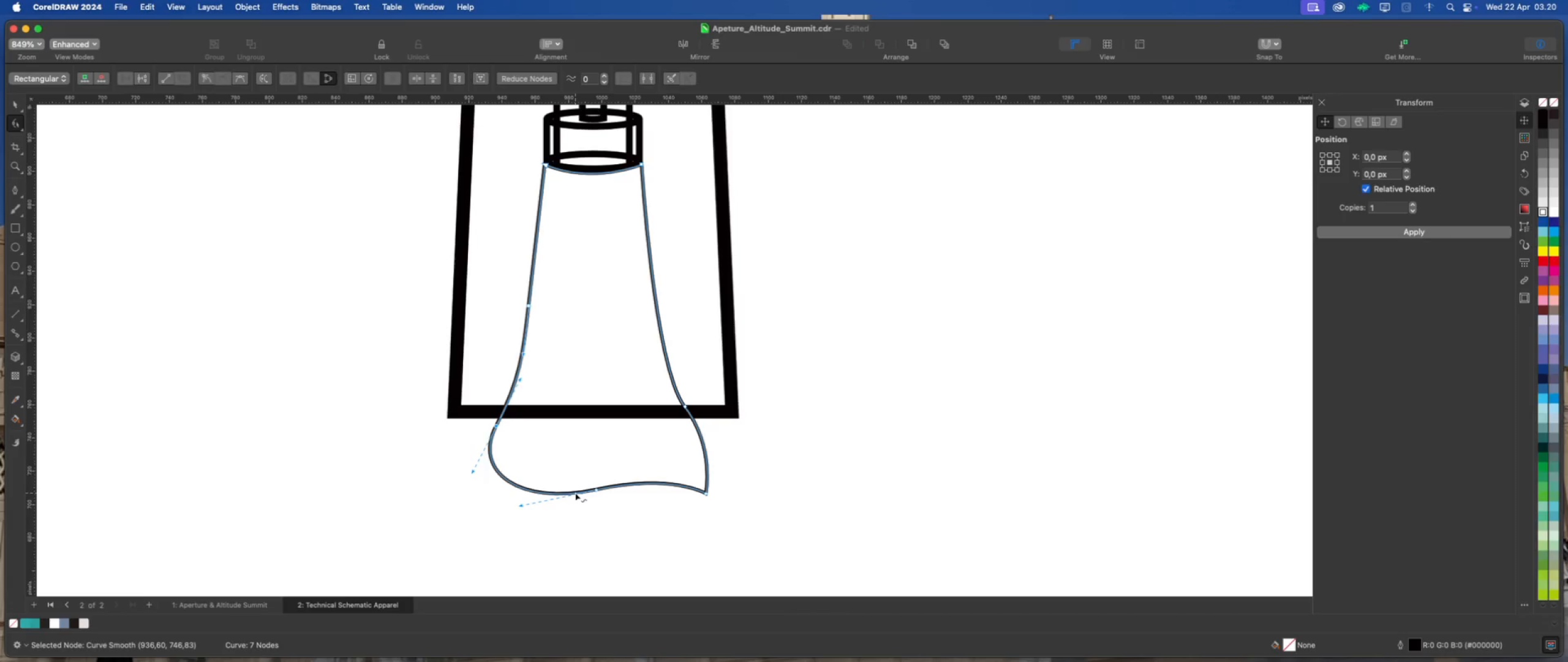 
wait(5.13)
 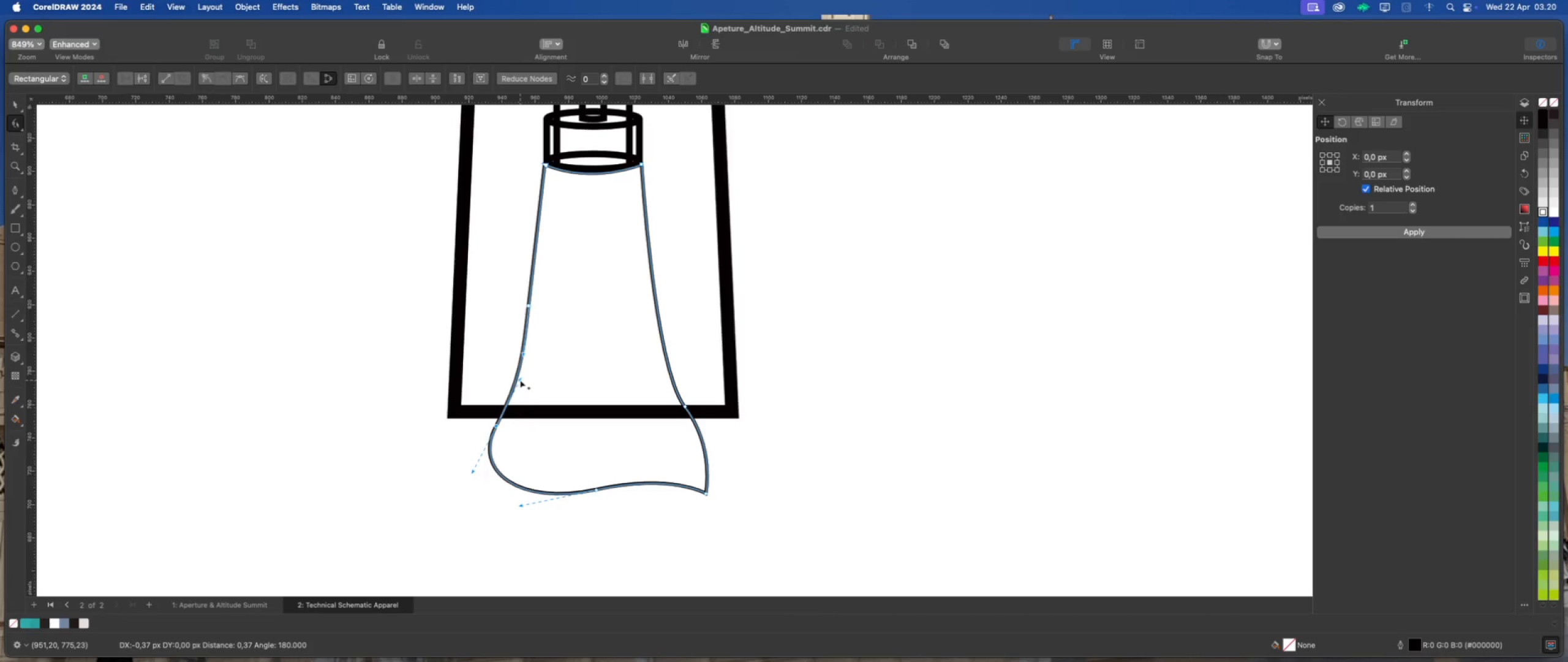 
left_click([595, 489])
 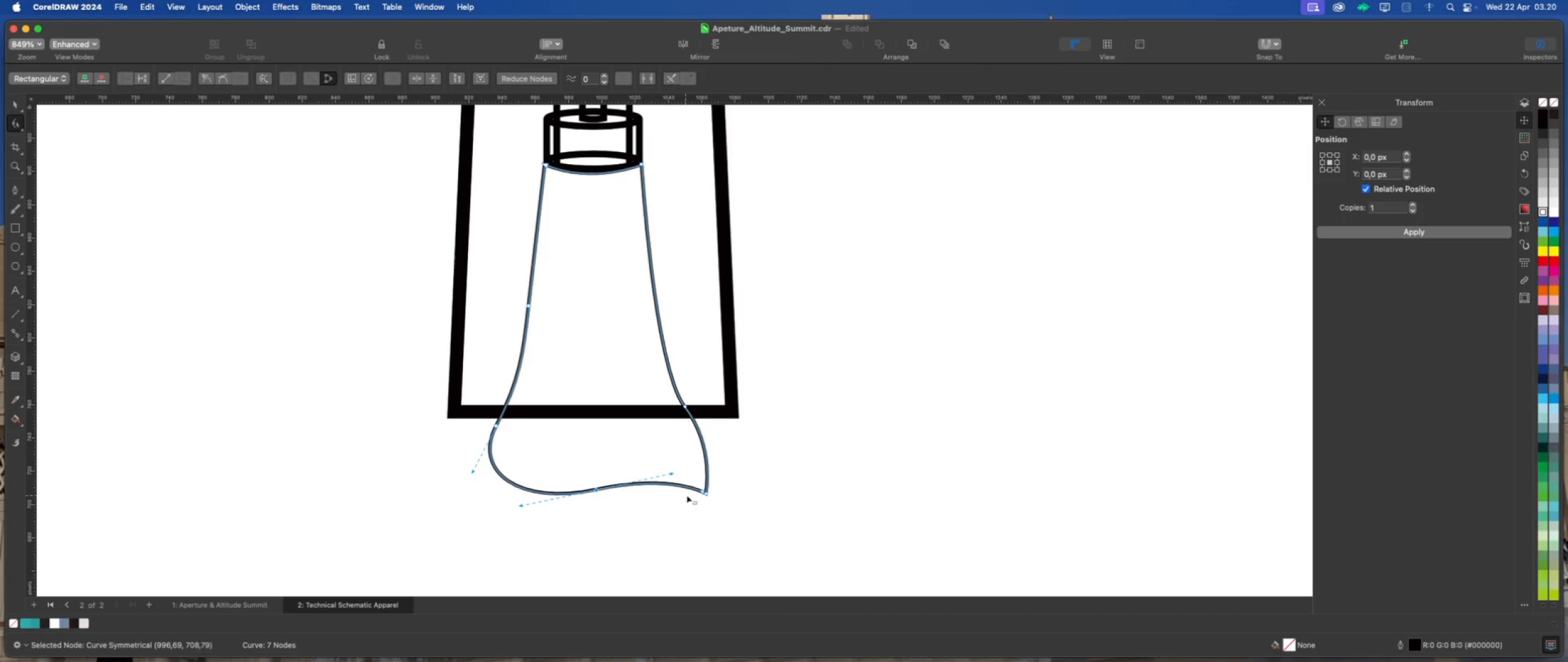 
left_click_drag(start_coordinate=[700, 490], to_coordinate=[679, 463])
 